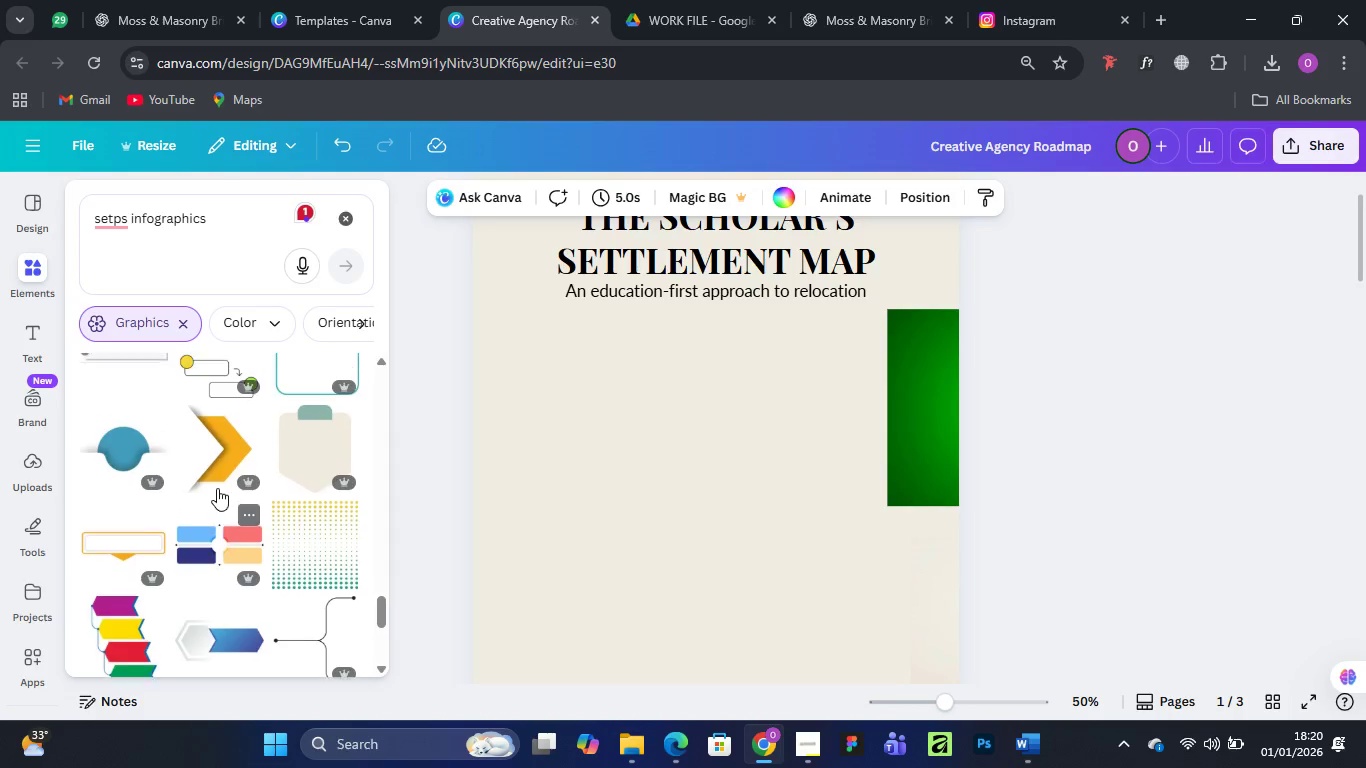 
scroll: coordinate [217, 488], scroll_direction: up, amount: 2.0
 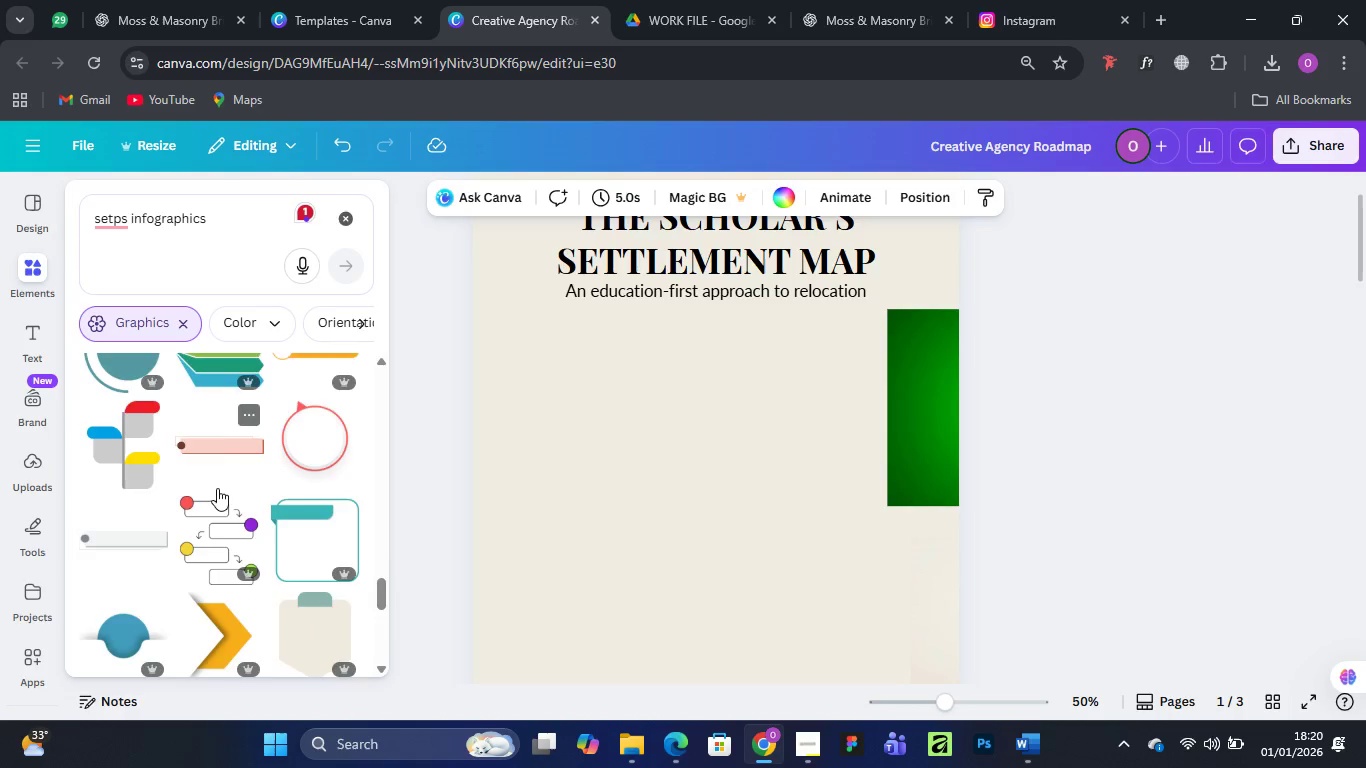 
scroll: coordinate [216, 489], scroll_direction: down, amount: 8.0
 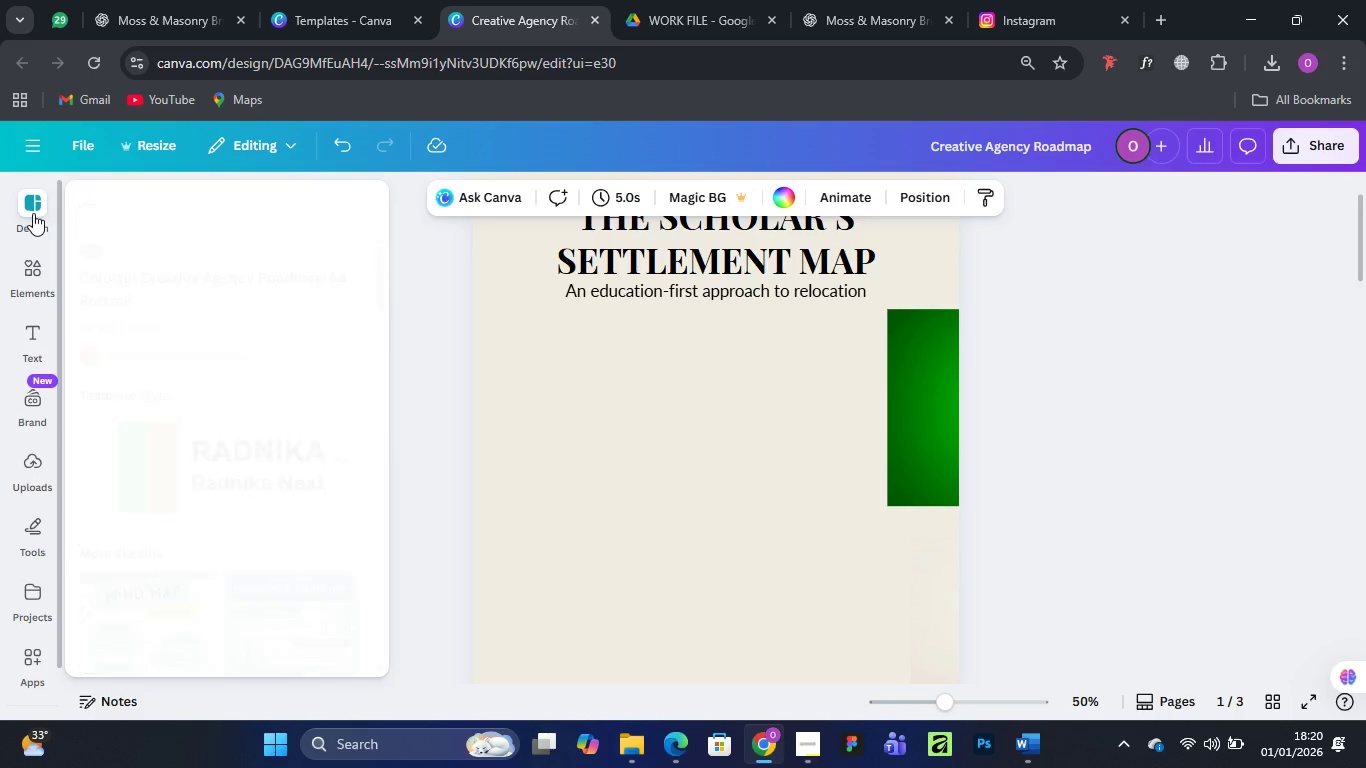 
left_click([33, 213])
 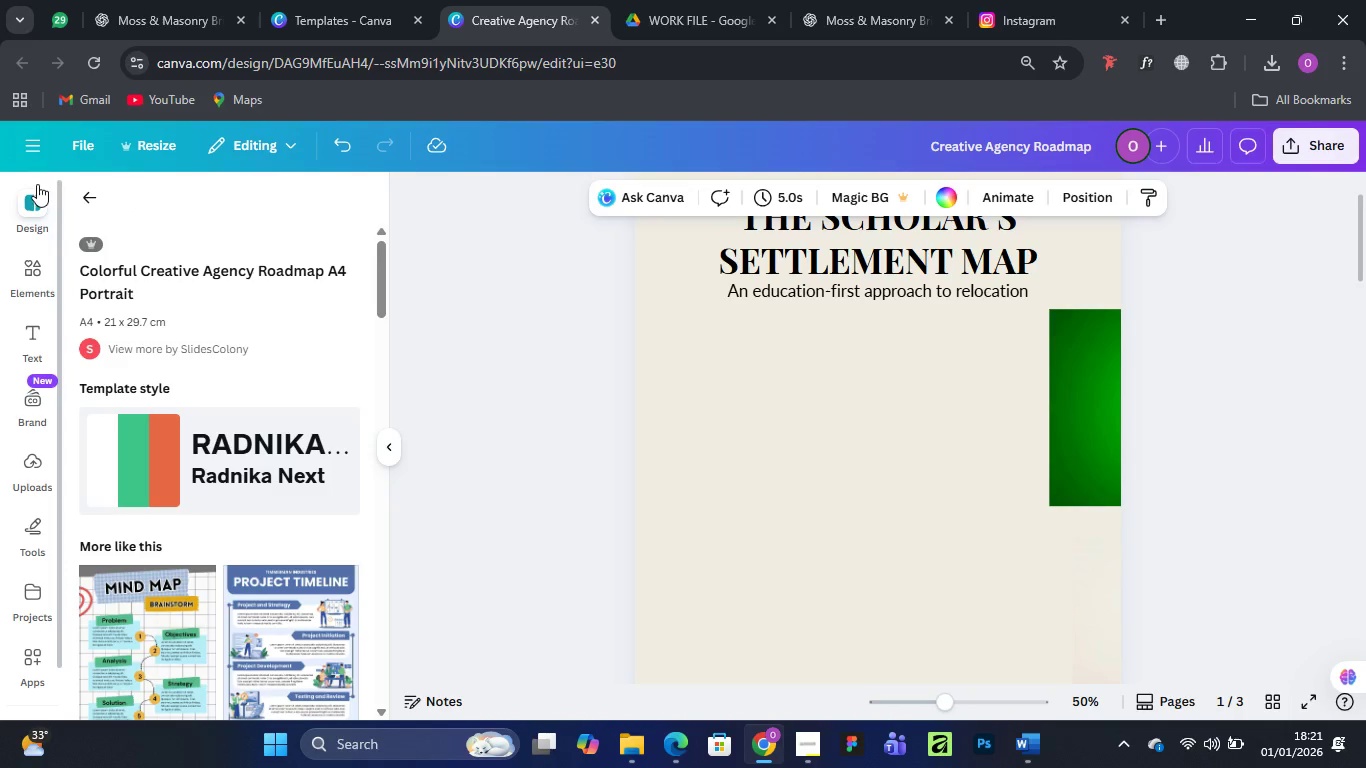 
left_click([29, 202])
 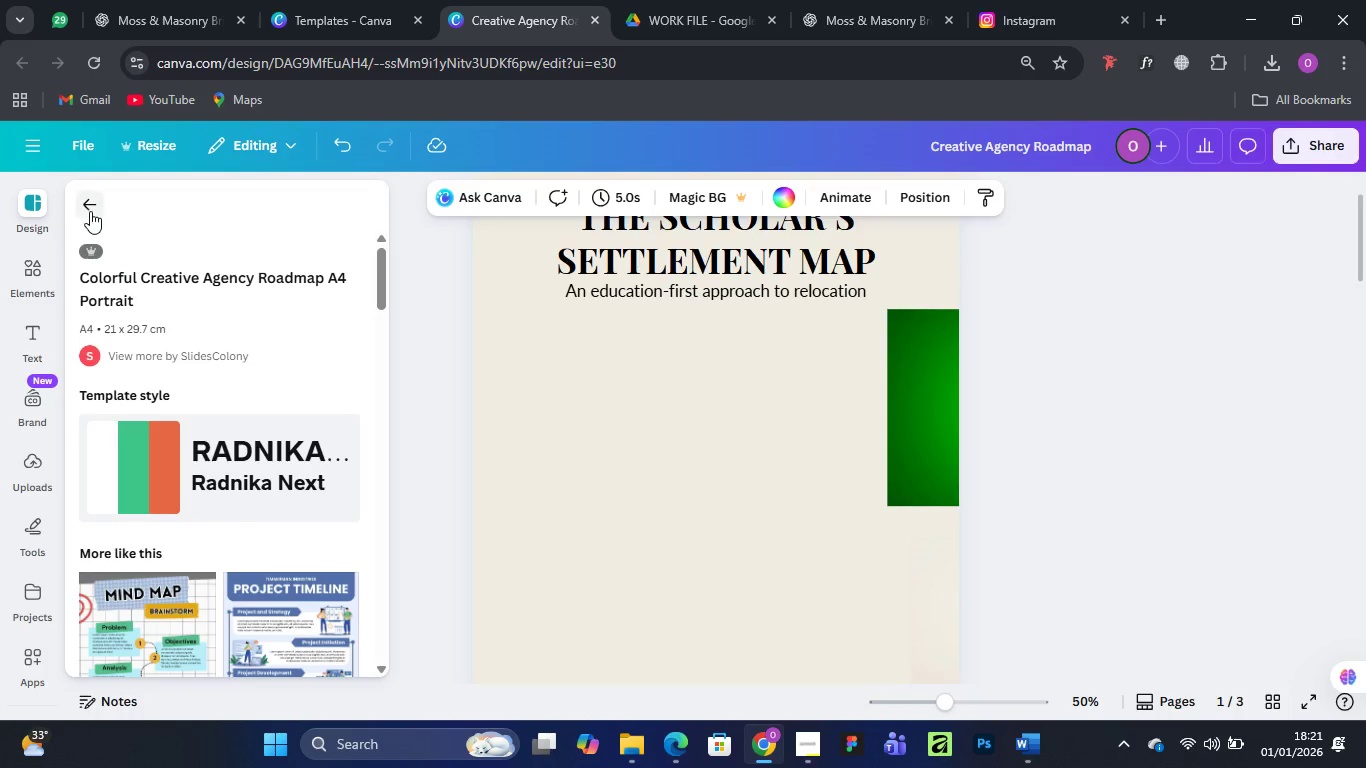 
left_click([90, 211])
 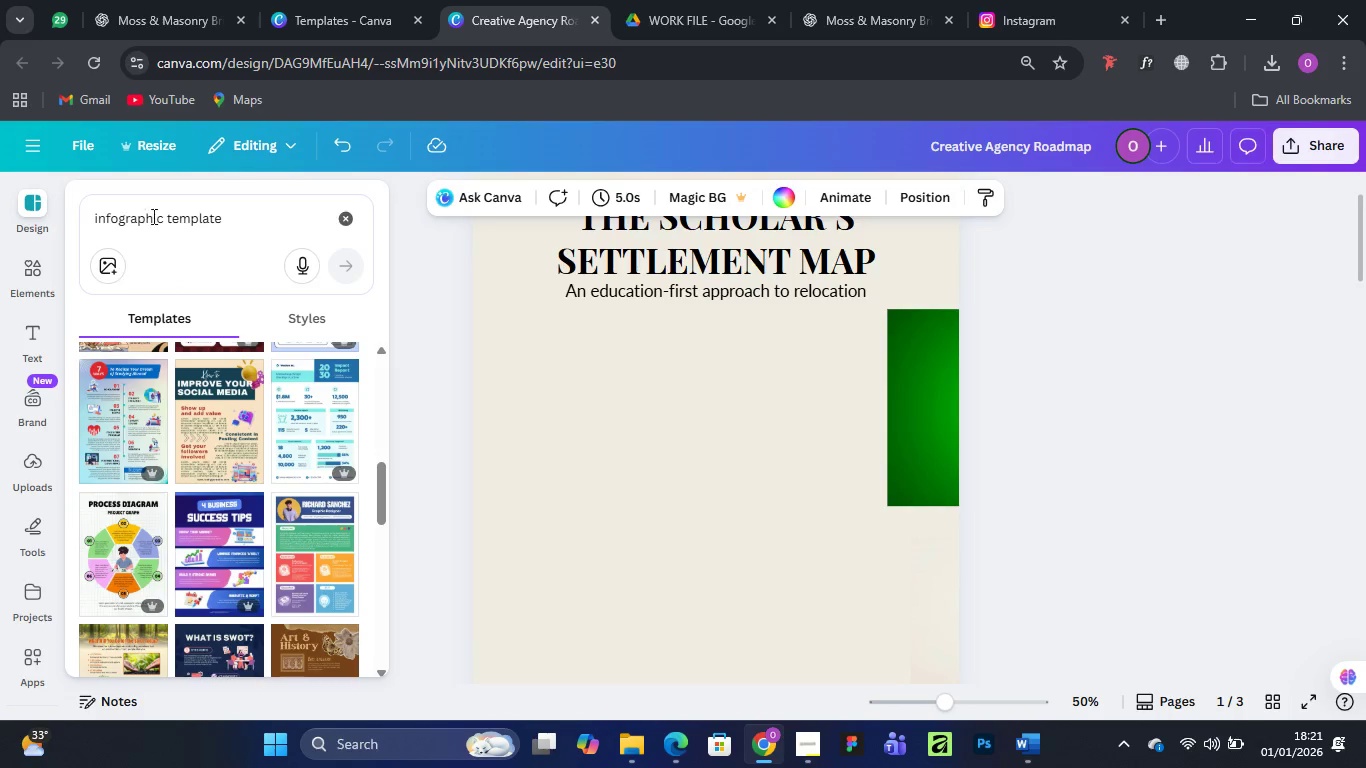 
left_click([226, 216])
 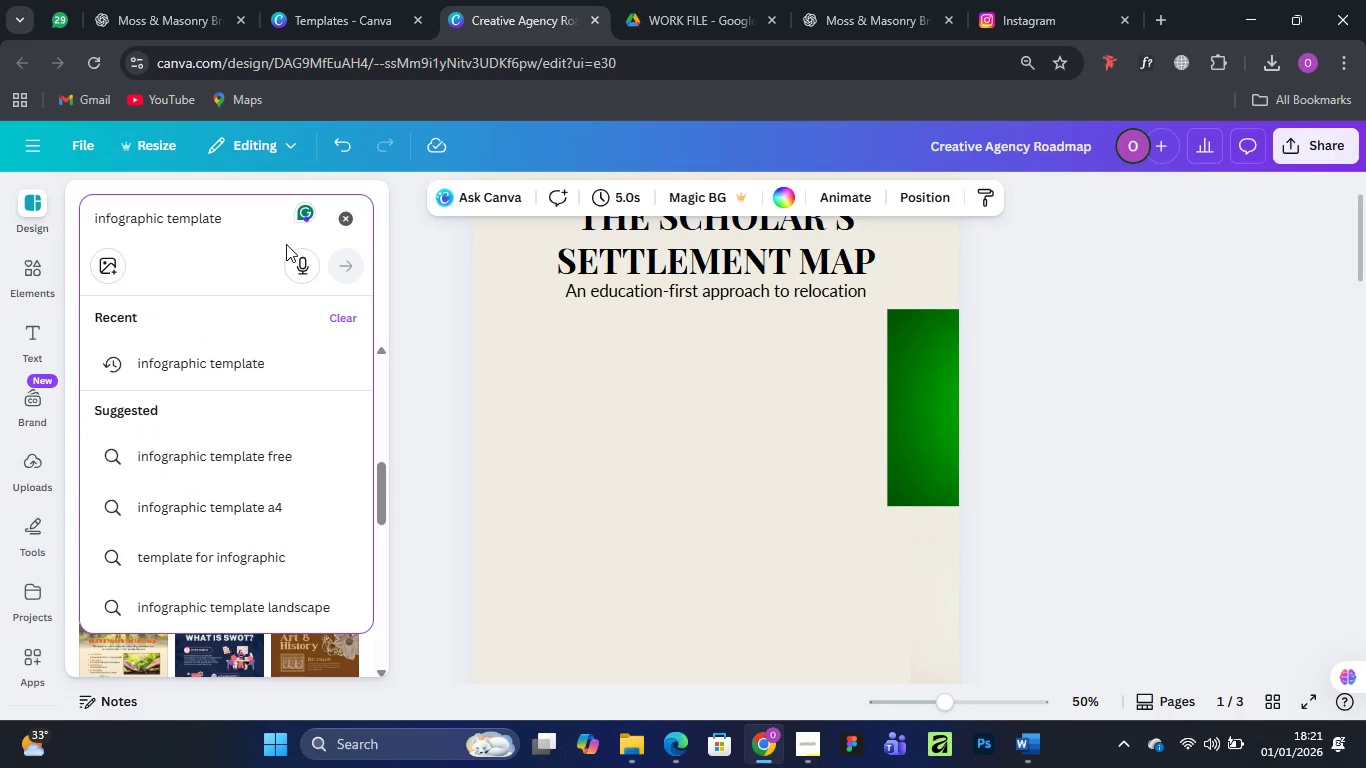 
type( for step by step)
 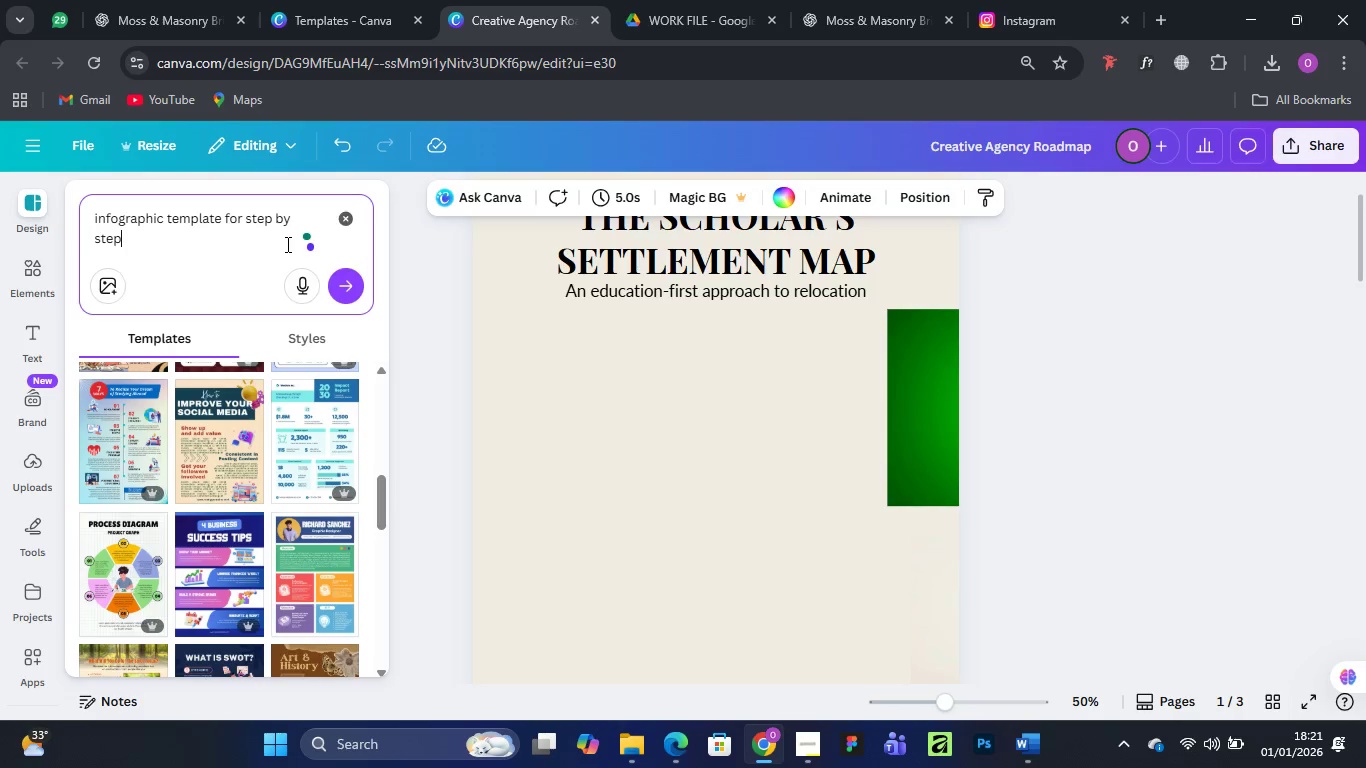 
key(Enter)
 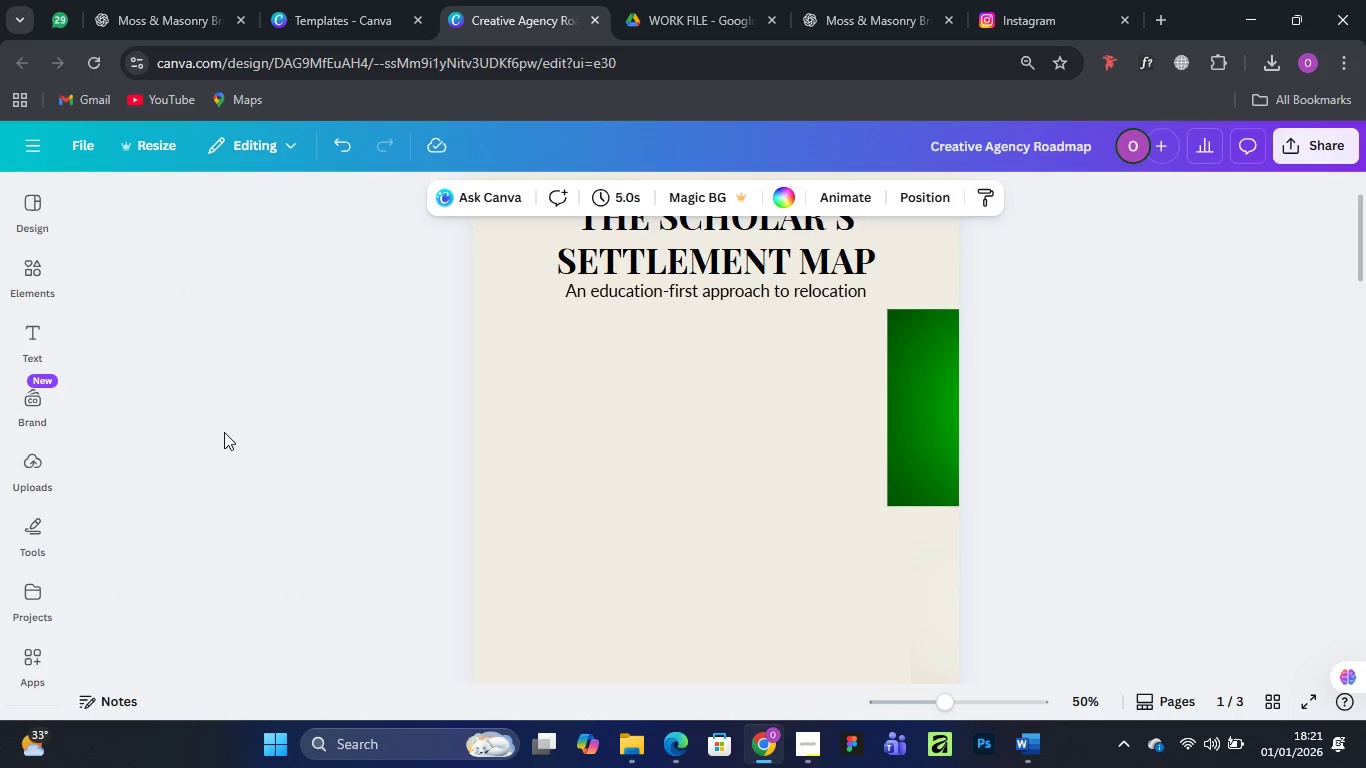 
mouse_move([31, 229])
 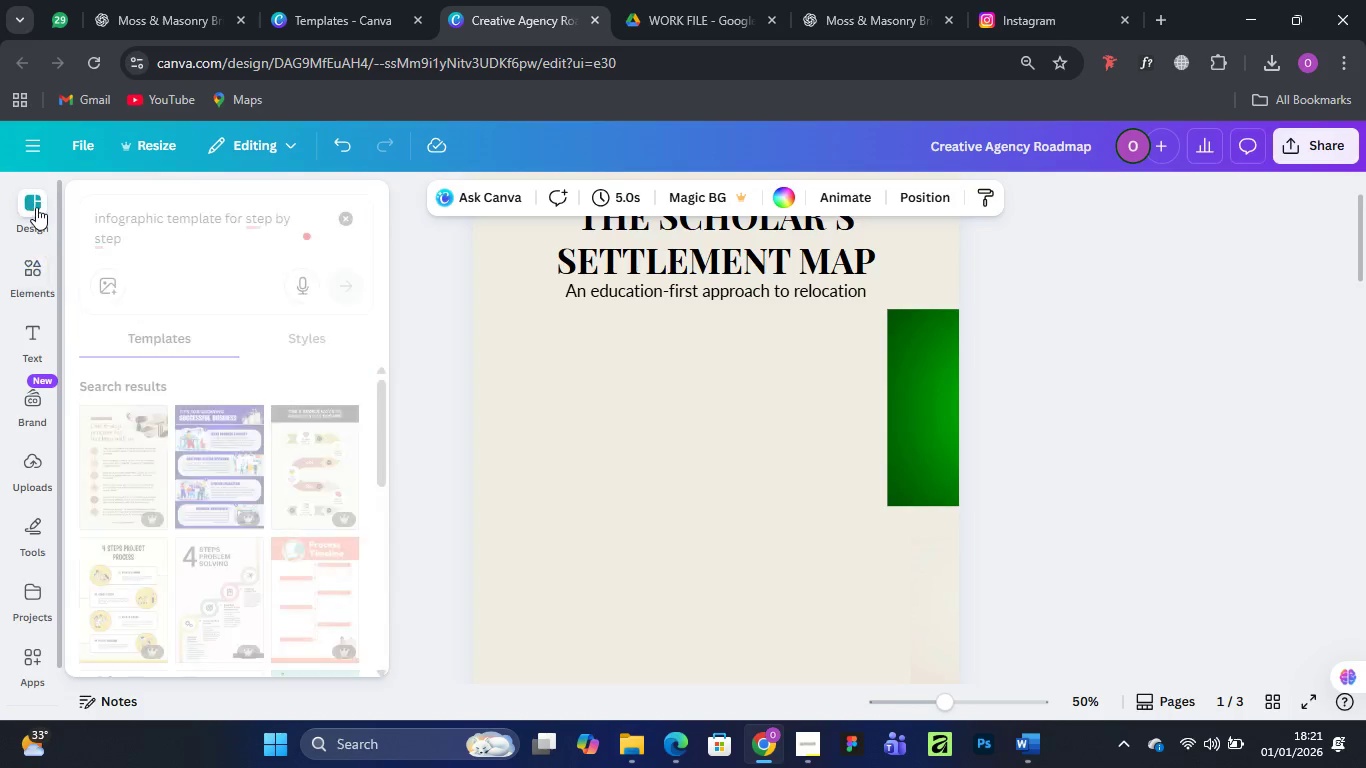 
mouse_move([60, 216])
 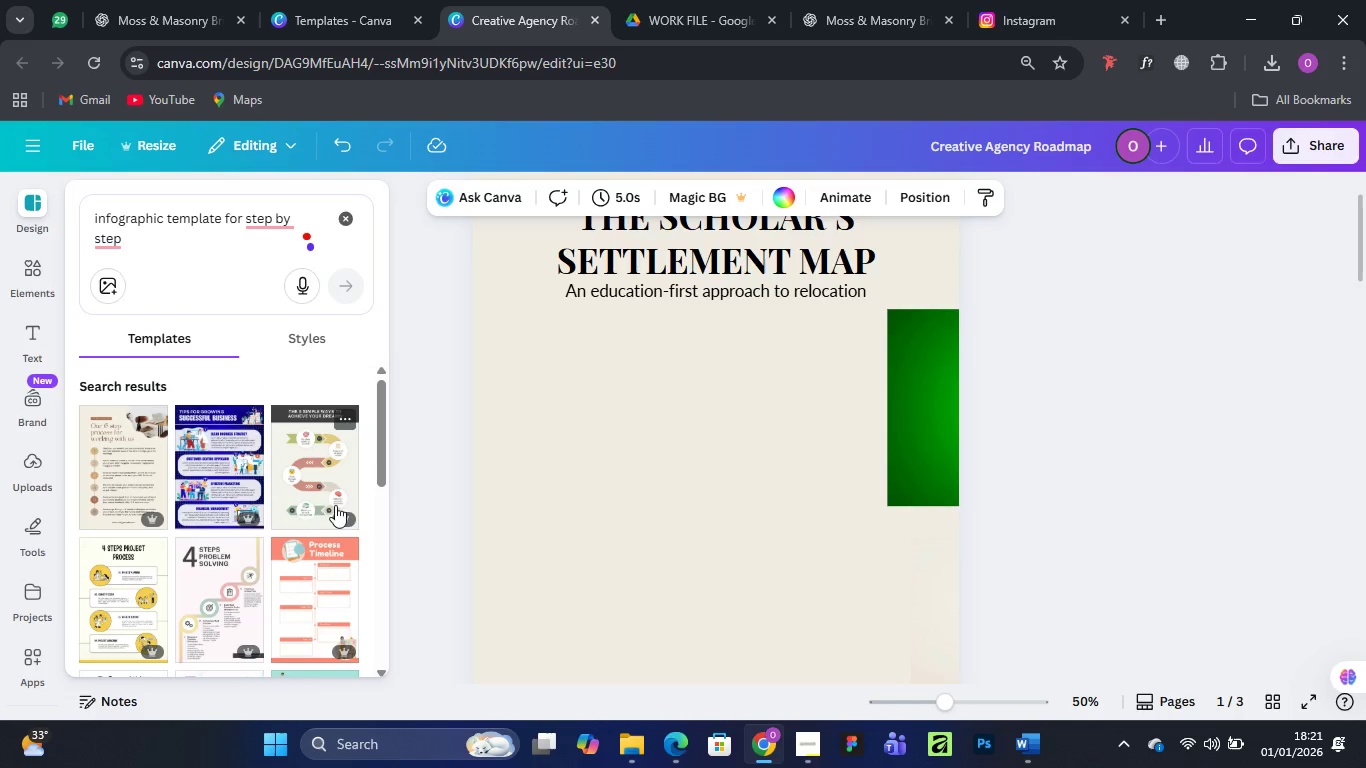 
wait(6.61)
 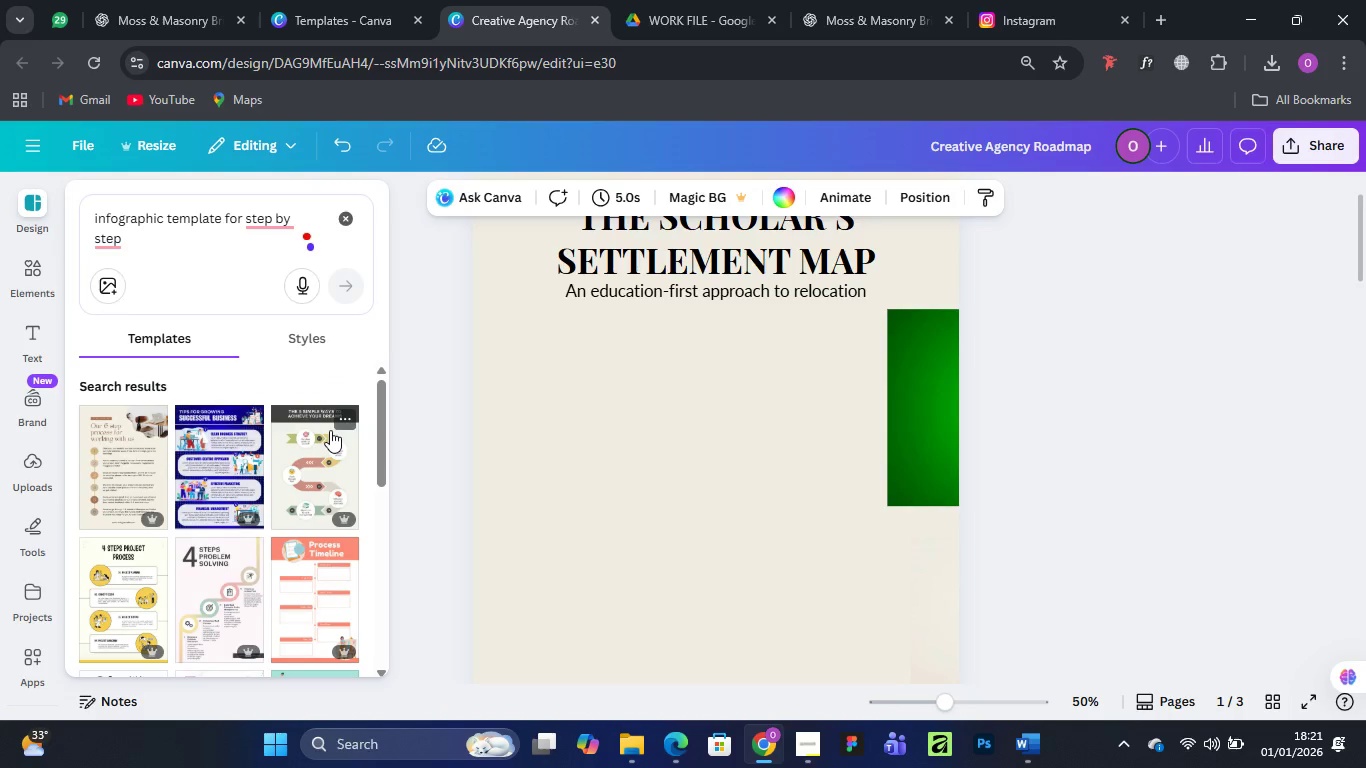 
scroll: coordinate [191, 498], scroll_direction: down, amount: 2.0
 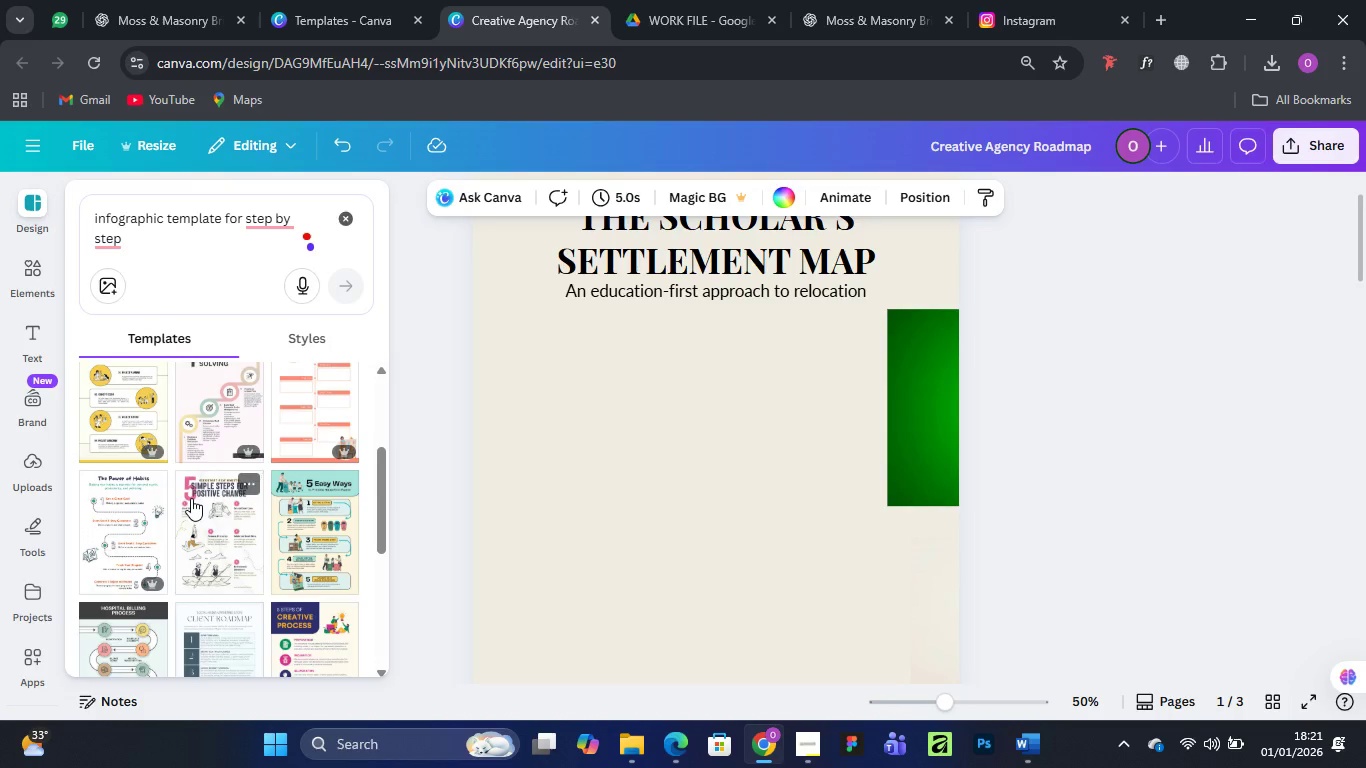 
wait(7.89)
 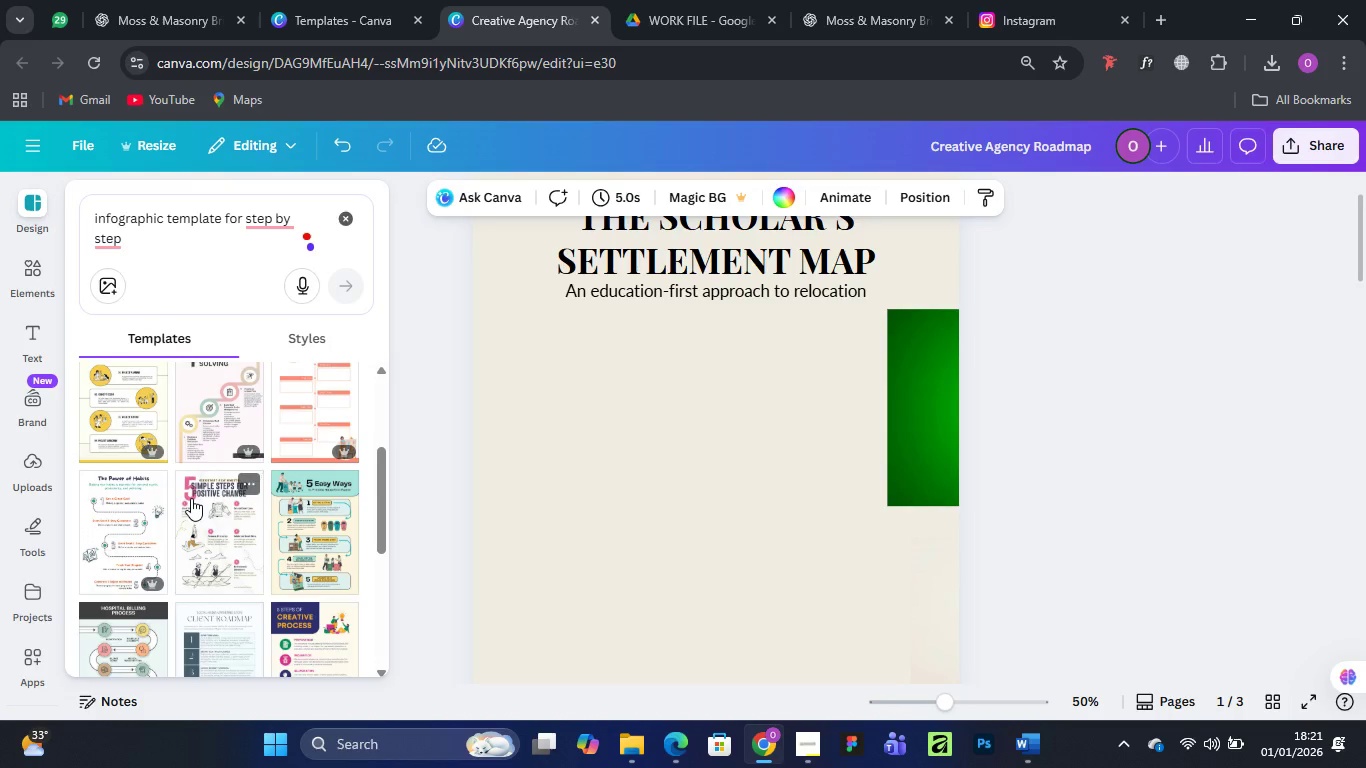 
left_click([27, 204])
 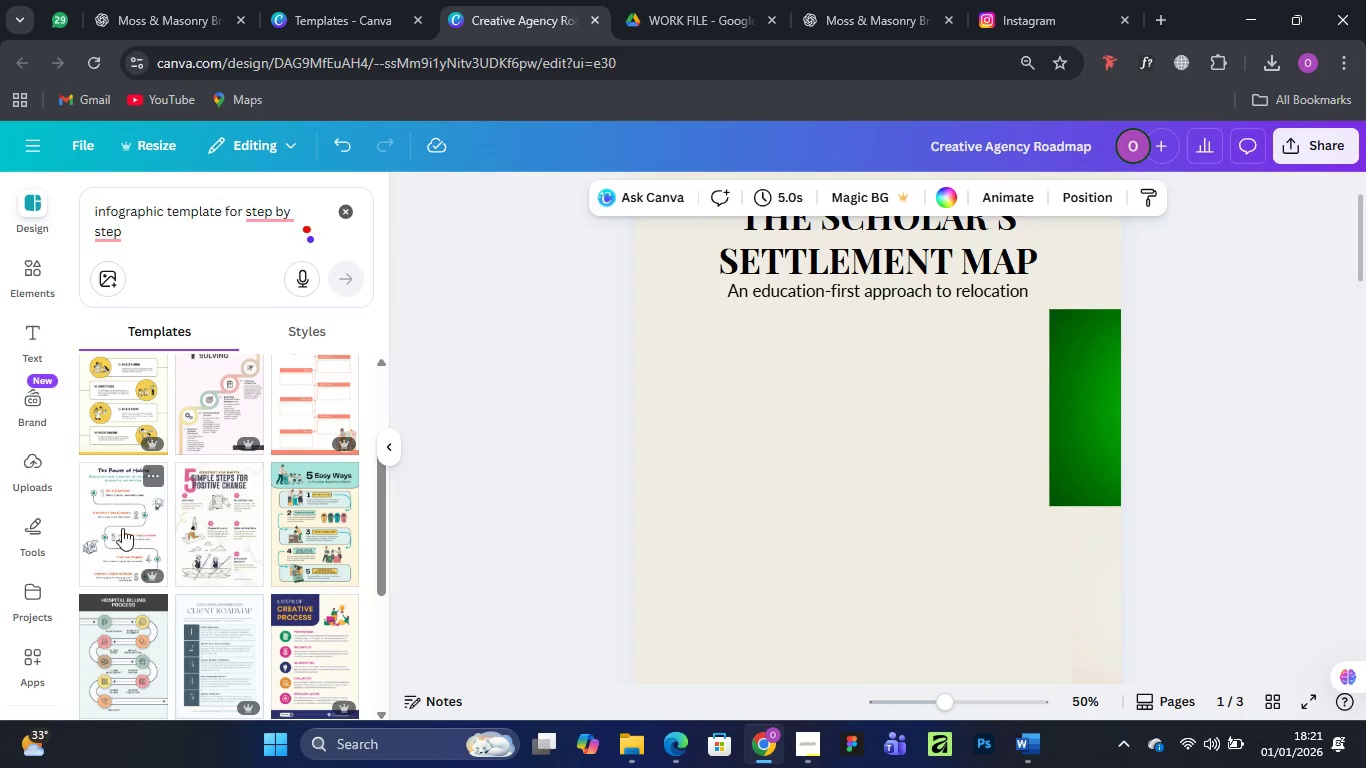 
wait(14.86)
 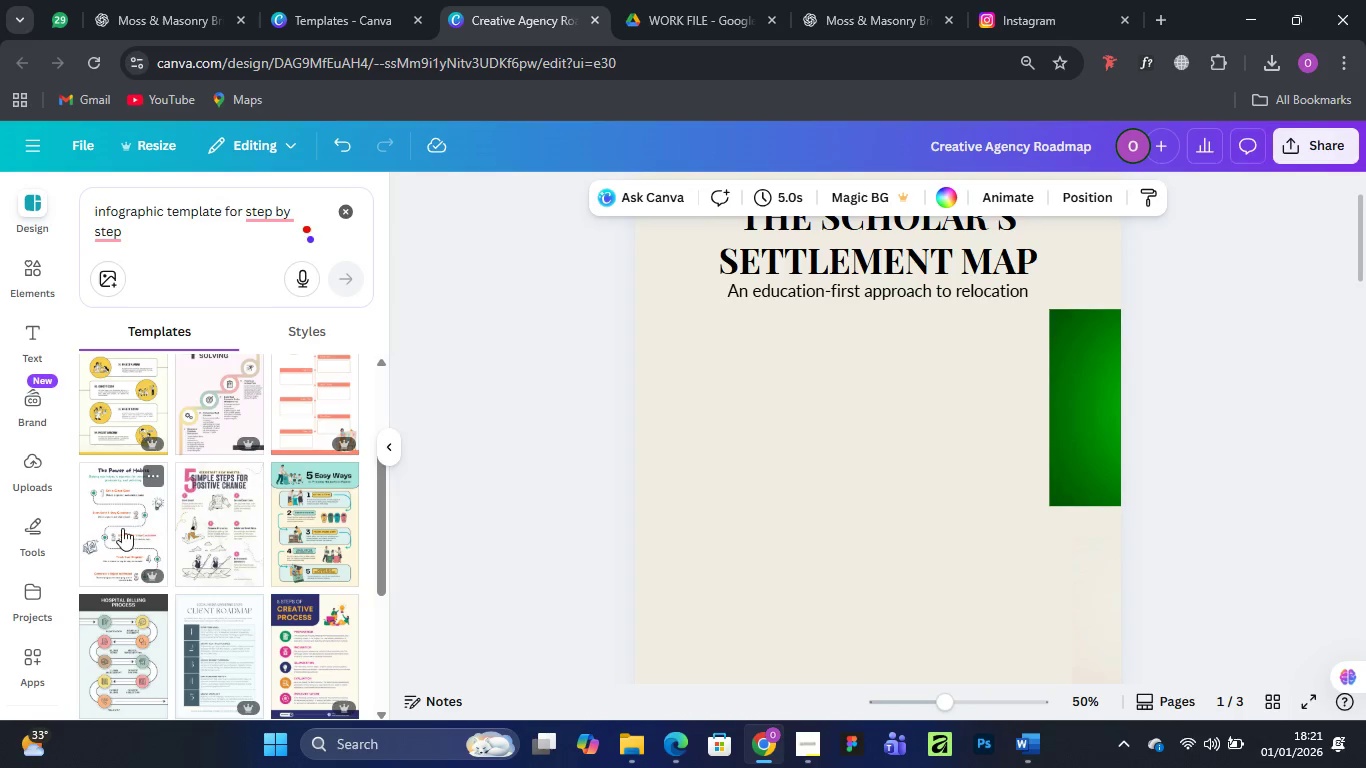 
scroll: coordinate [786, 475], scroll_direction: down, amount: 26.0
 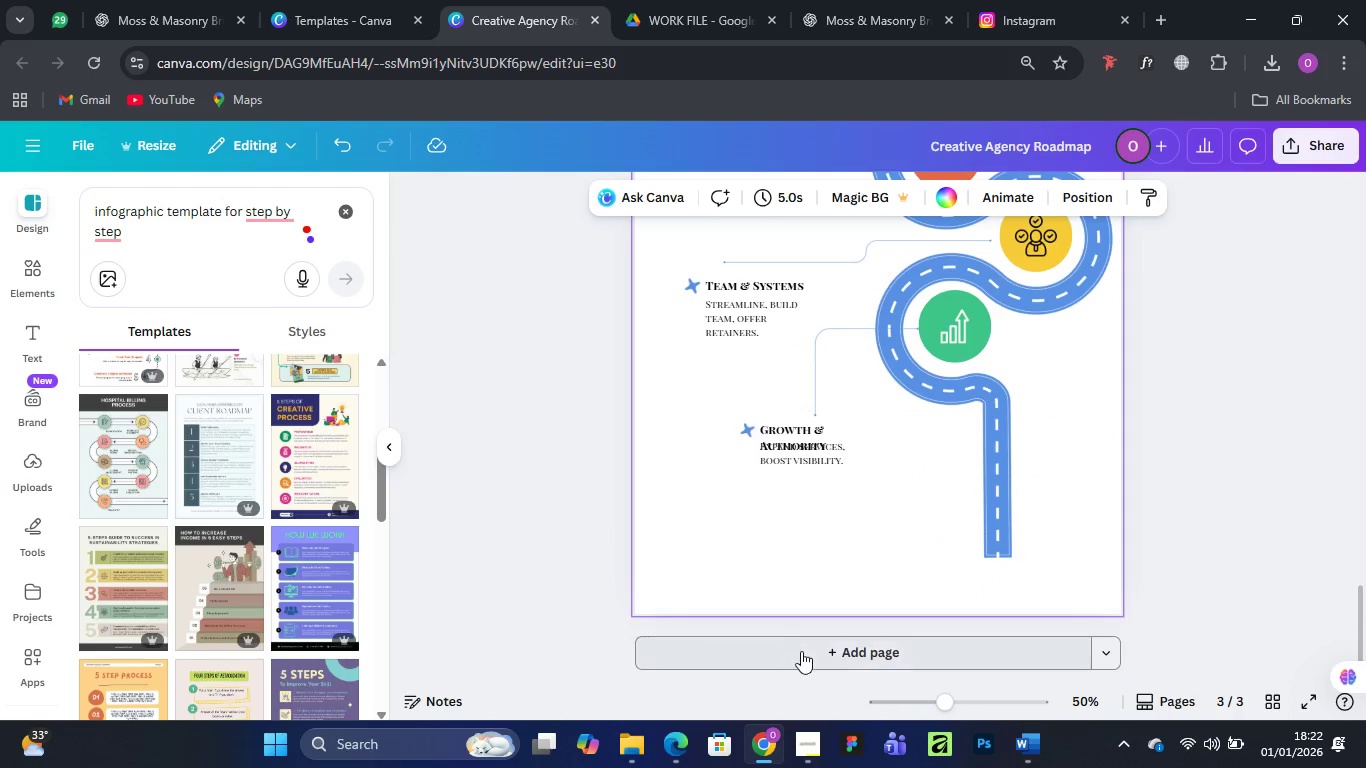 
left_click([801, 653])
 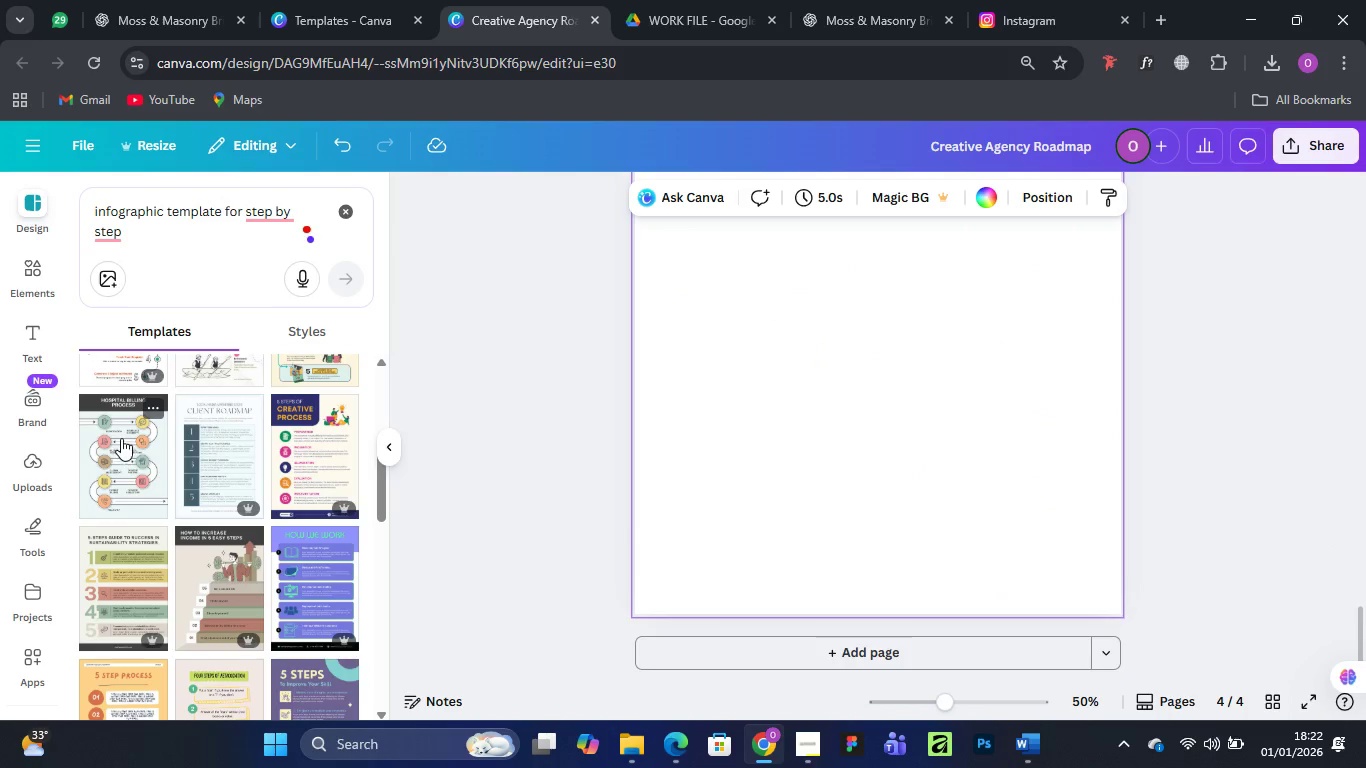 
scroll: coordinate [121, 437], scroll_direction: up, amount: 1.0
 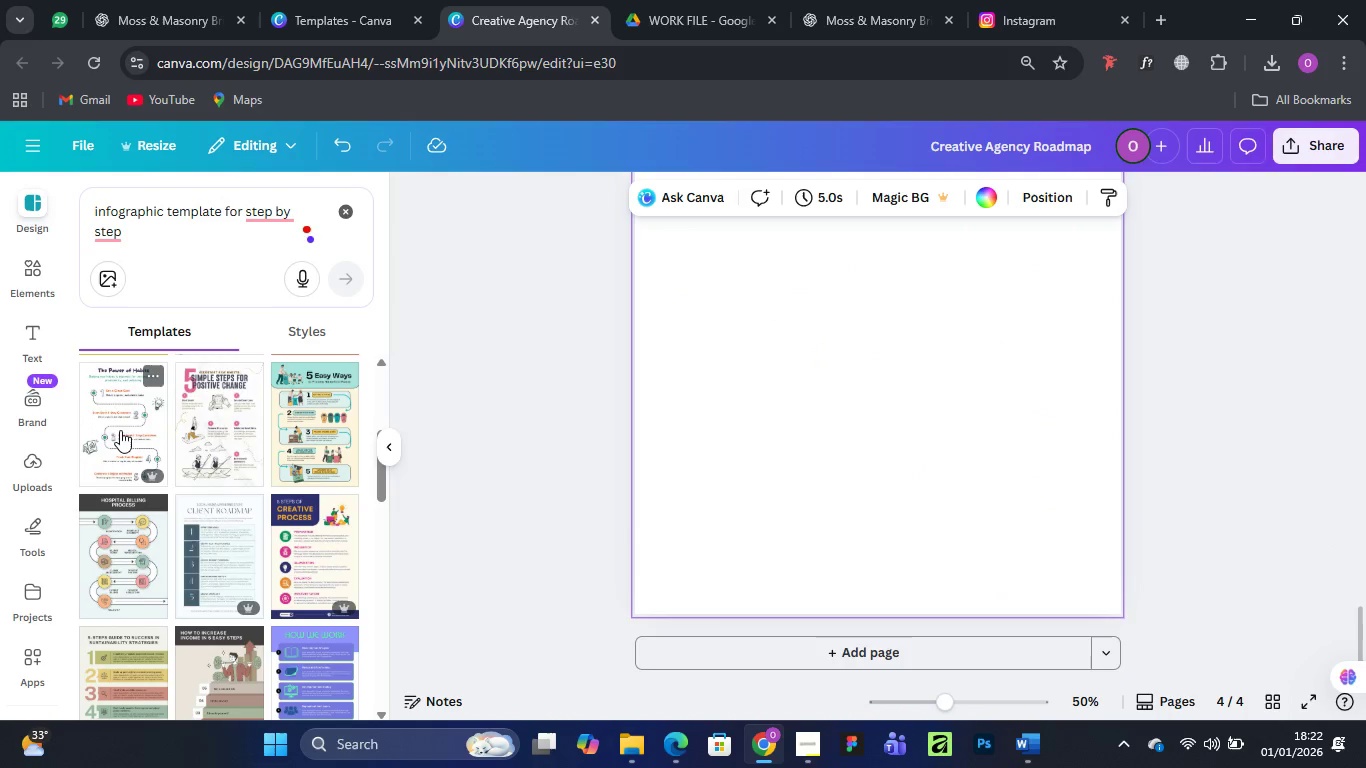 
left_click([120, 430])
 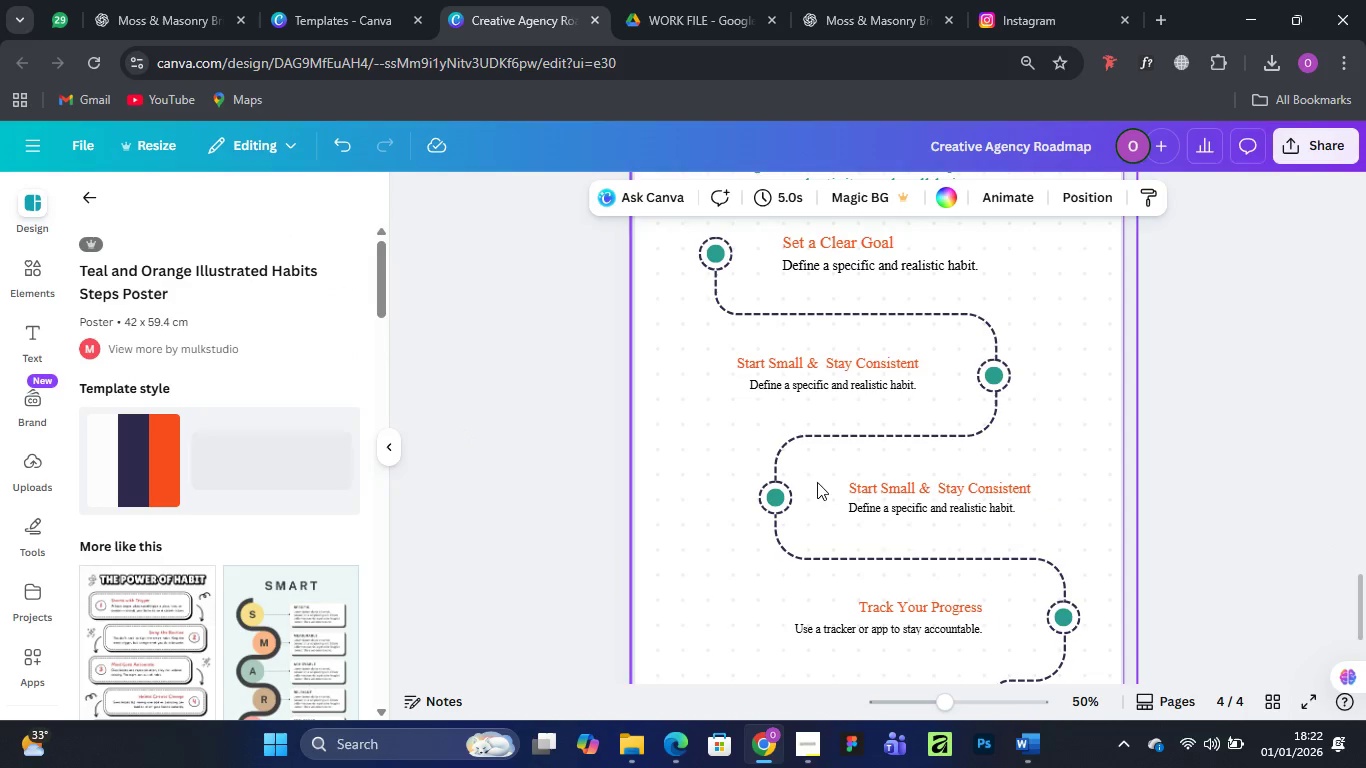 
wait(6.36)
 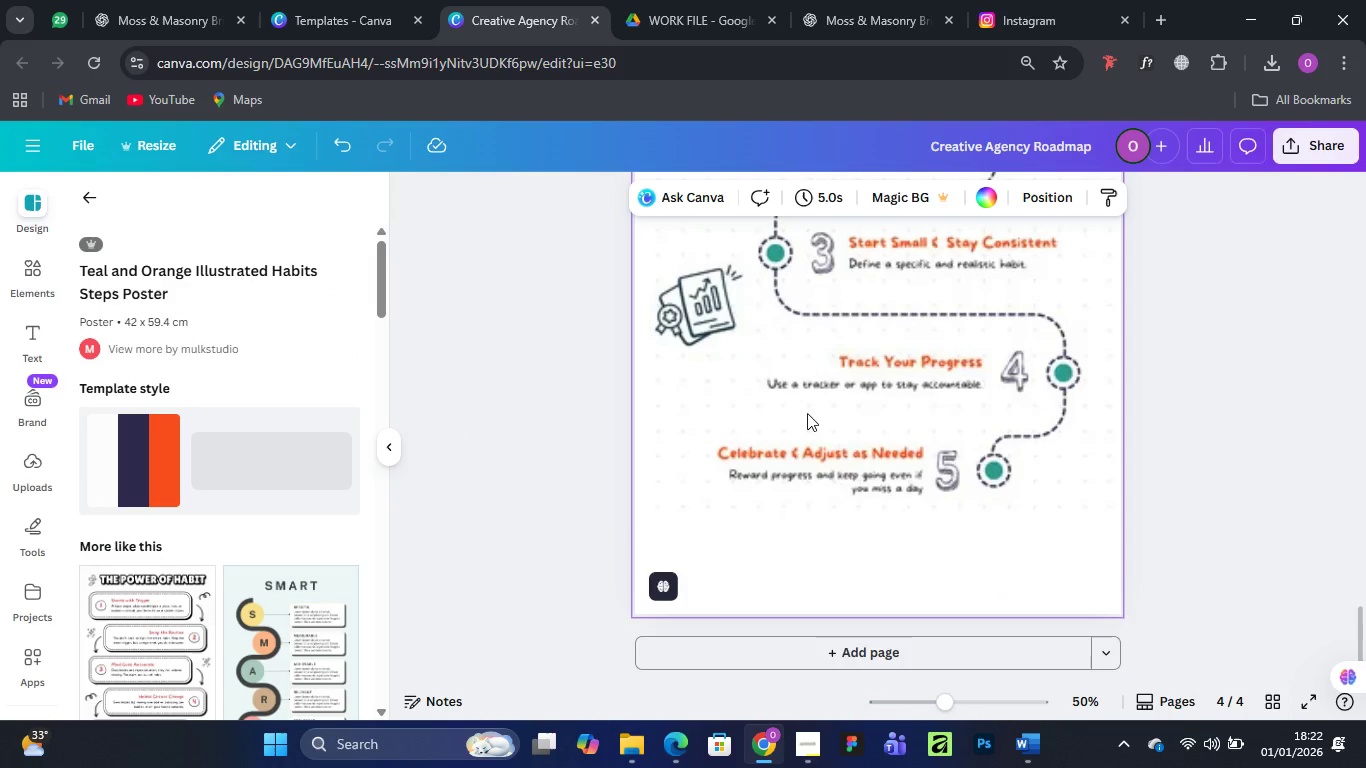 
scroll: coordinate [877, 316], scroll_direction: up, amount: 2.0
 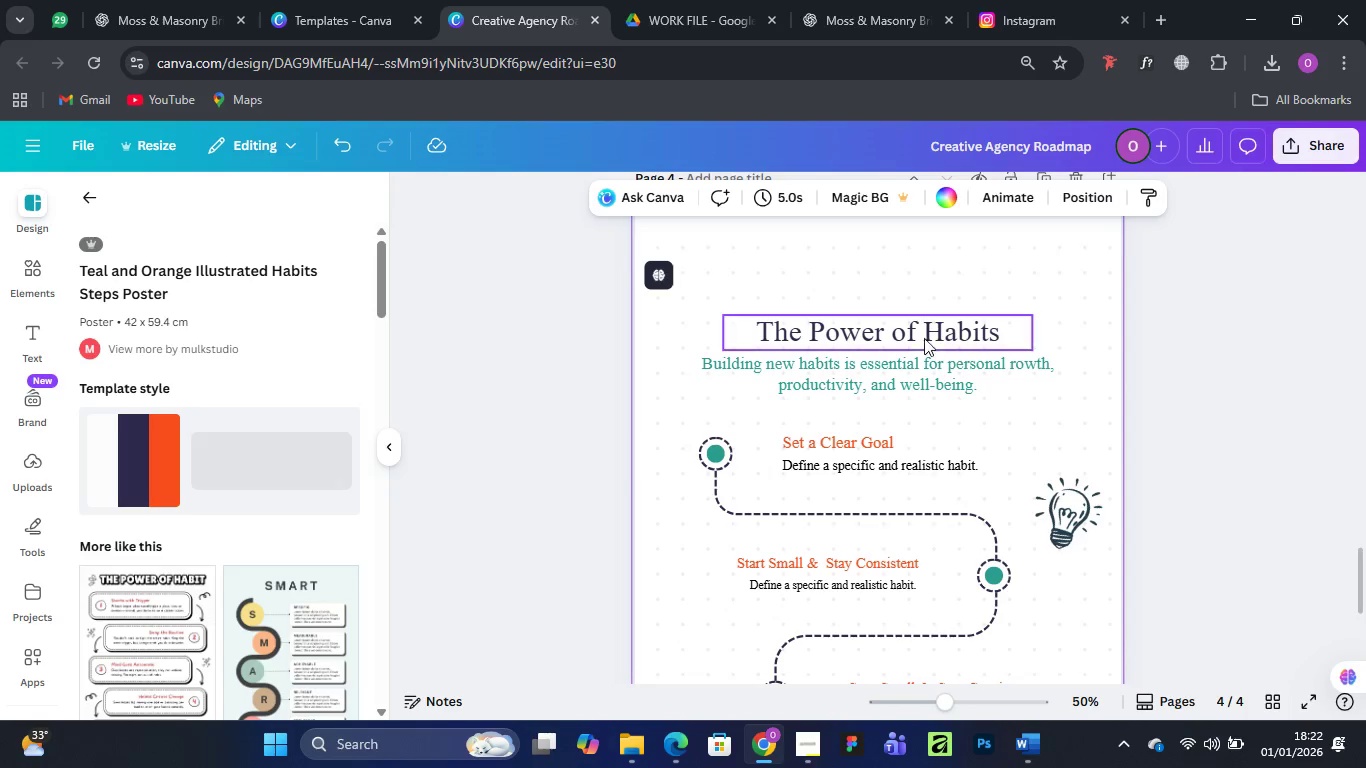 
scroll: coordinate [926, 342], scroll_direction: down, amount: 1.0
 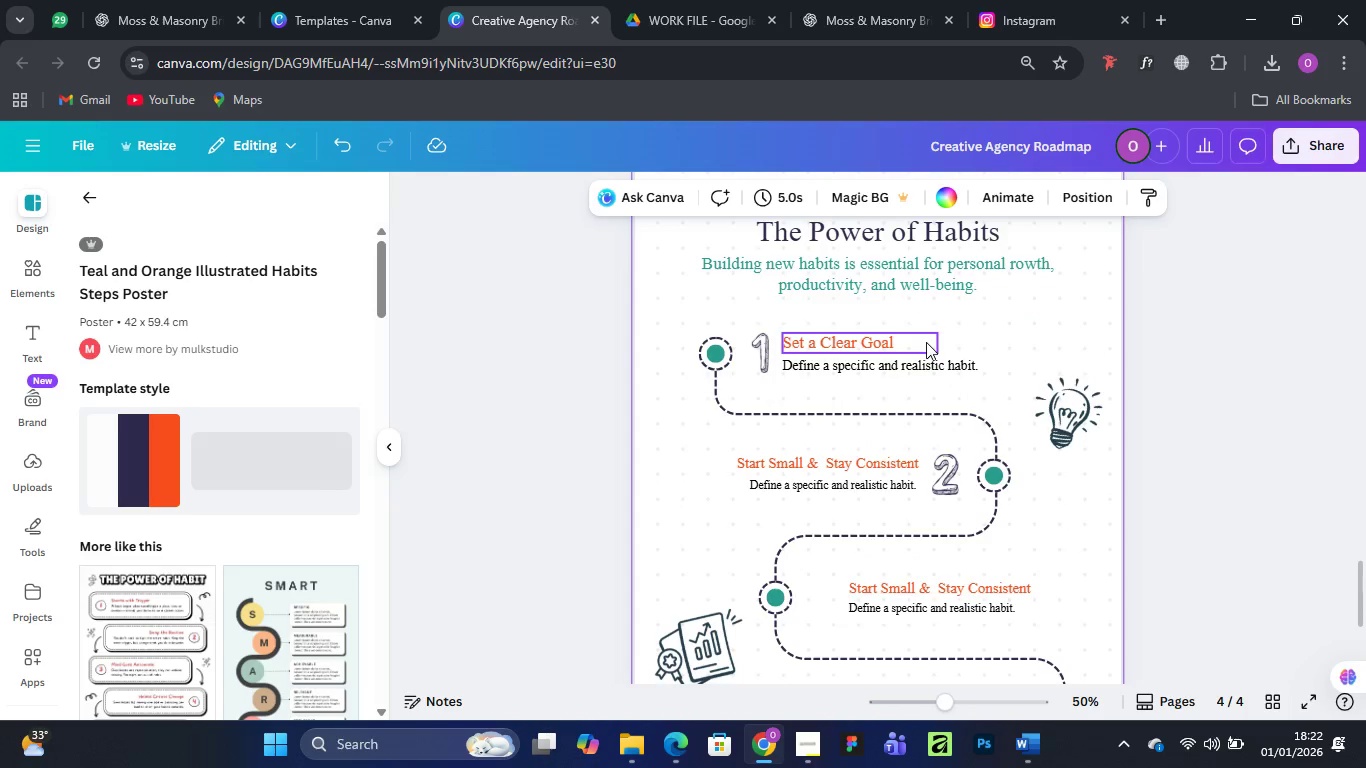 
scroll: coordinate [926, 342], scroll_direction: up, amount: 1.0
 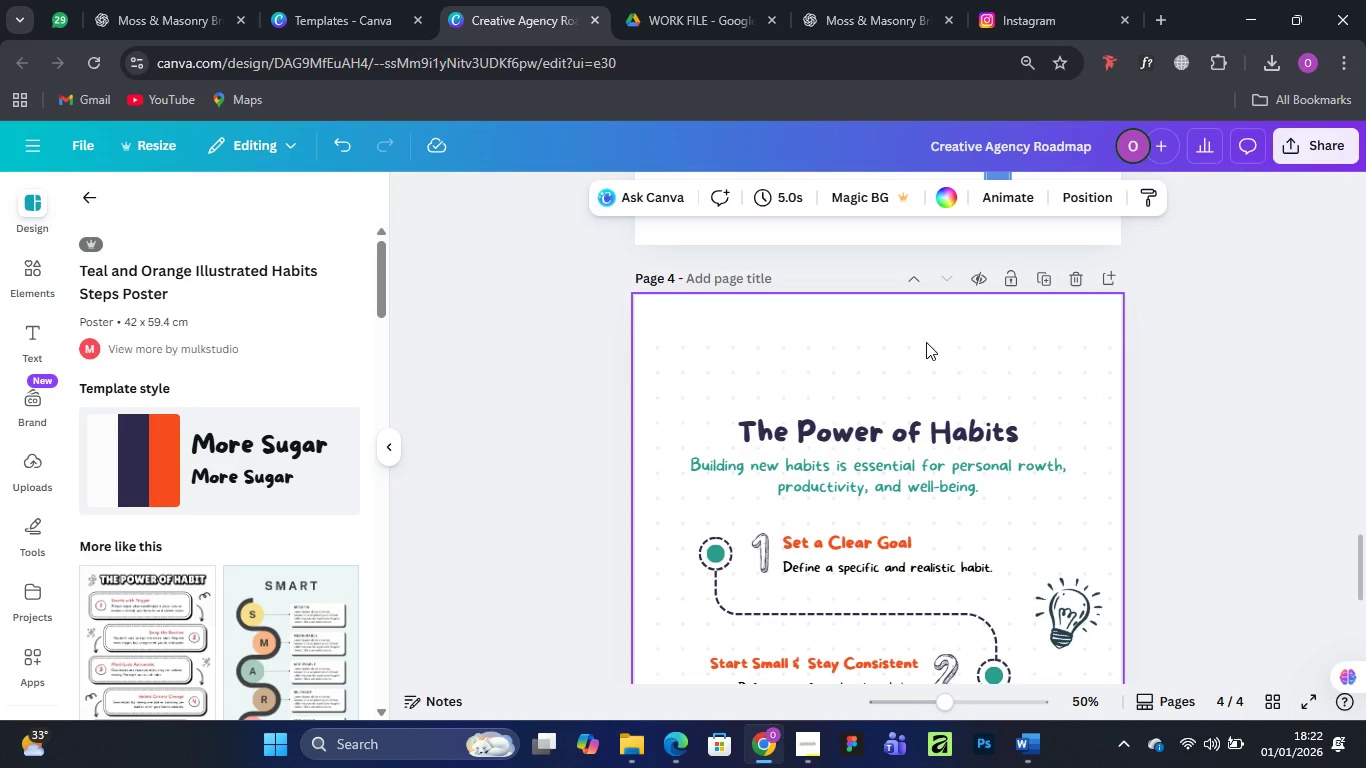 
scroll: coordinate [926, 342], scroll_direction: down, amount: 6.0
 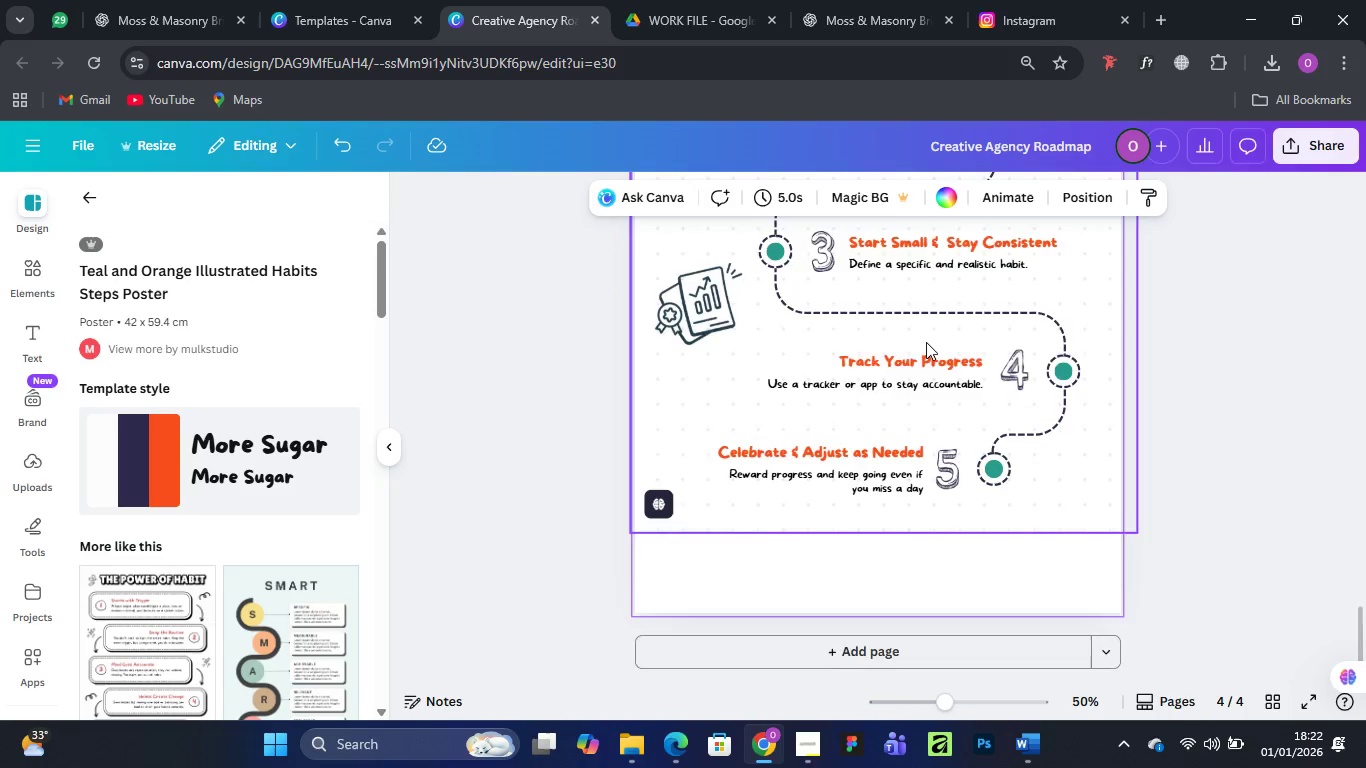 
scroll: coordinate [926, 342], scroll_direction: up, amount: 4.0
 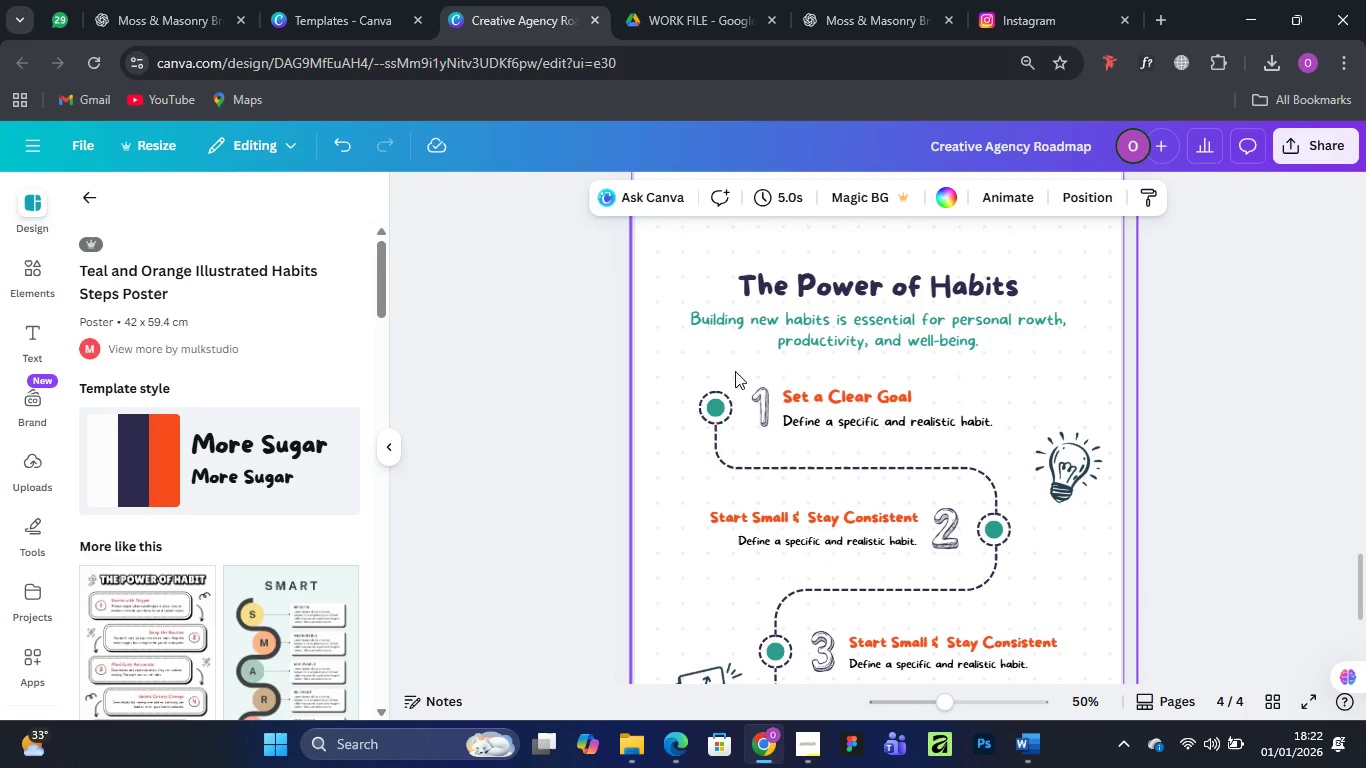 
scroll: coordinate [890, 401], scroll_direction: down, amount: 4.0
 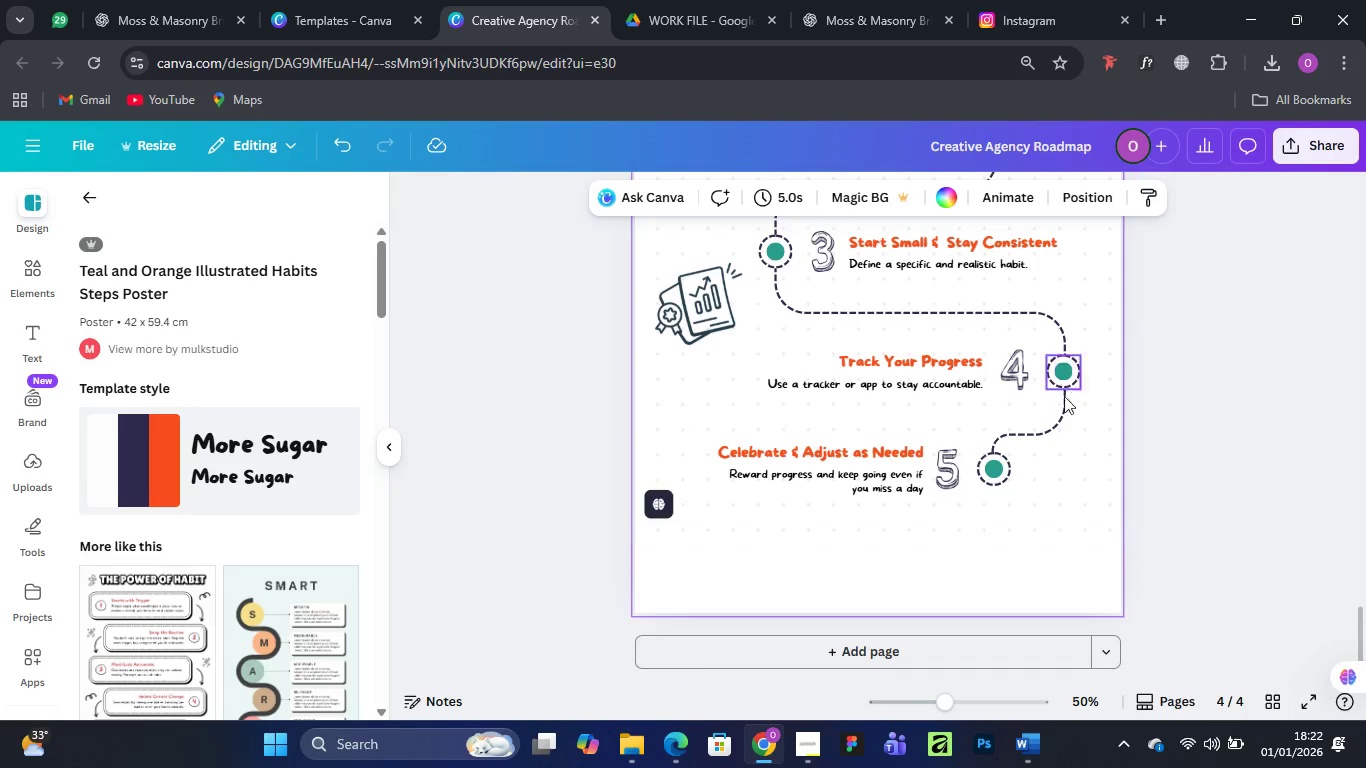 
wait(6.16)
 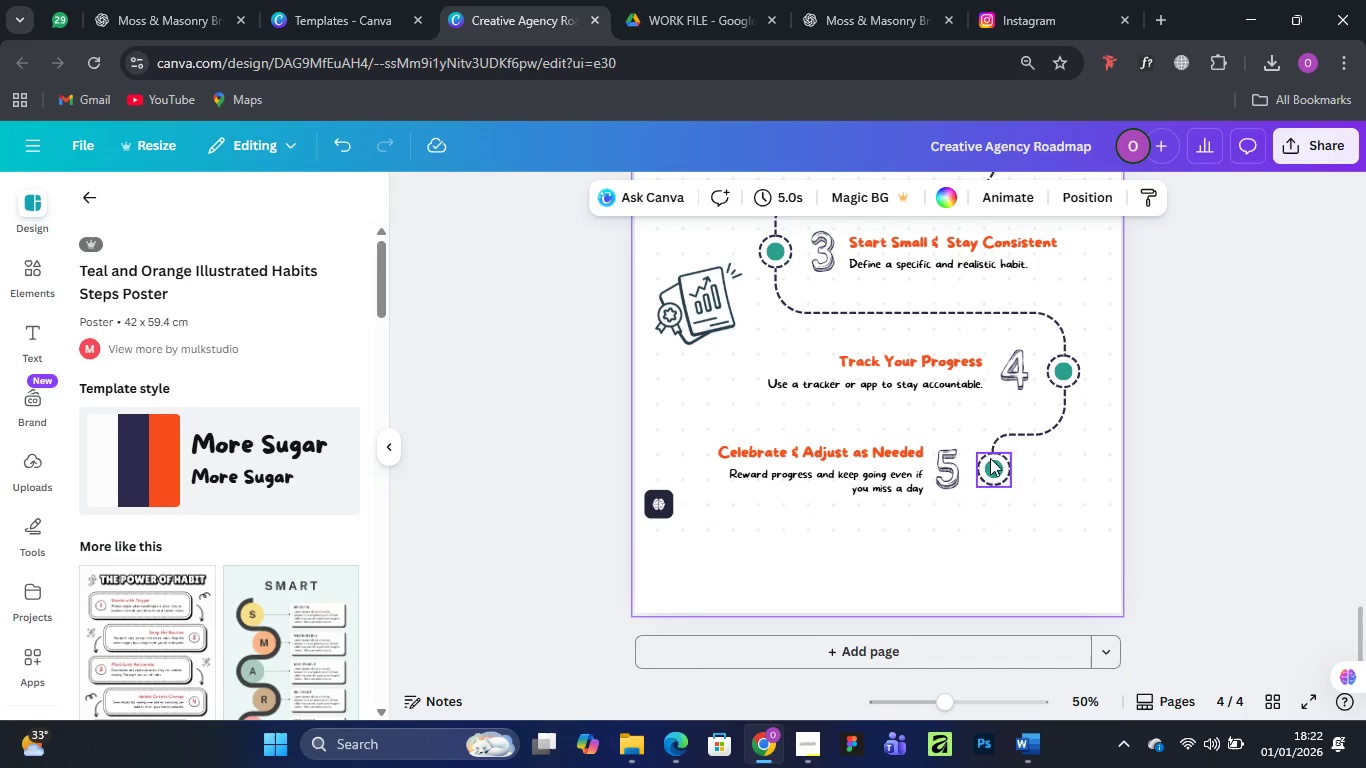 
scroll: coordinate [808, 380], scroll_direction: up, amount: 26.0
 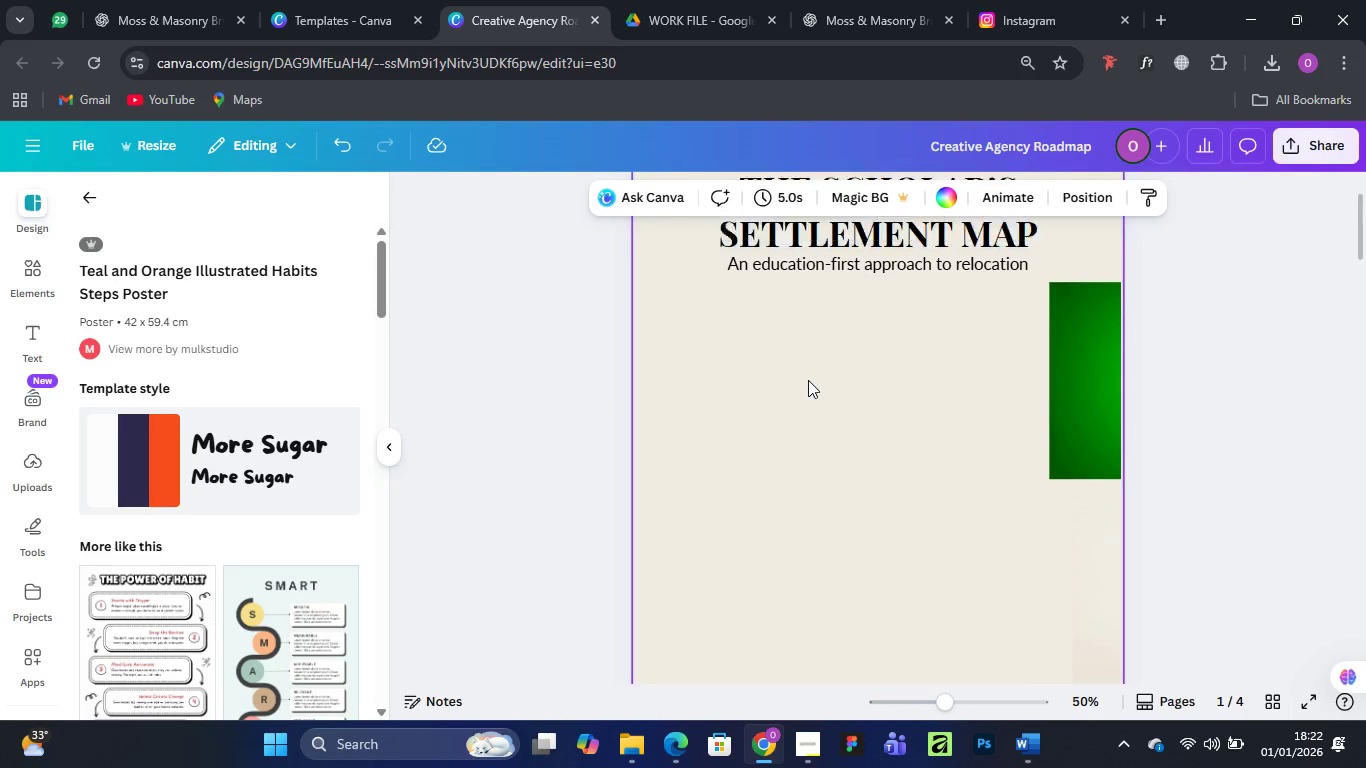 
scroll: coordinate [808, 380], scroll_direction: down, amount: 19.0
 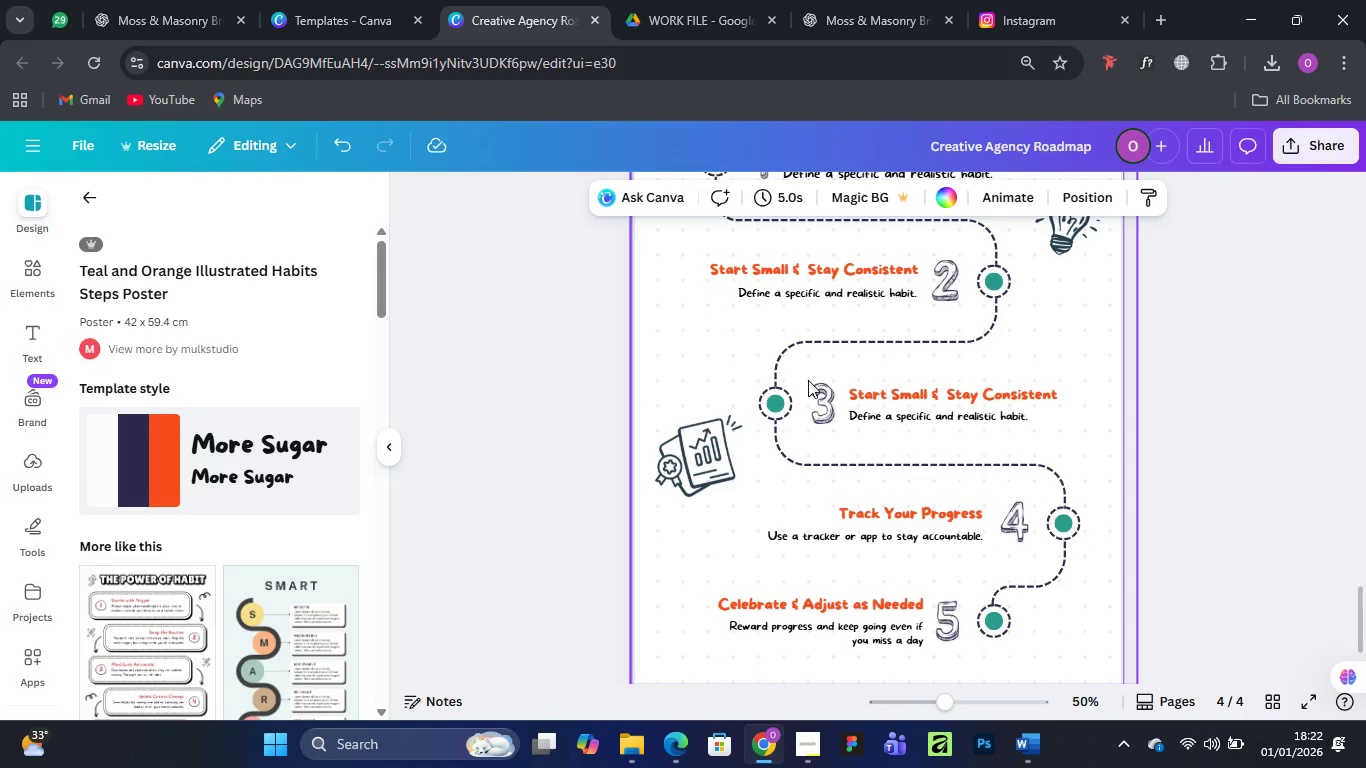 
scroll: coordinate [810, 379], scroll_direction: up, amount: 5.0
 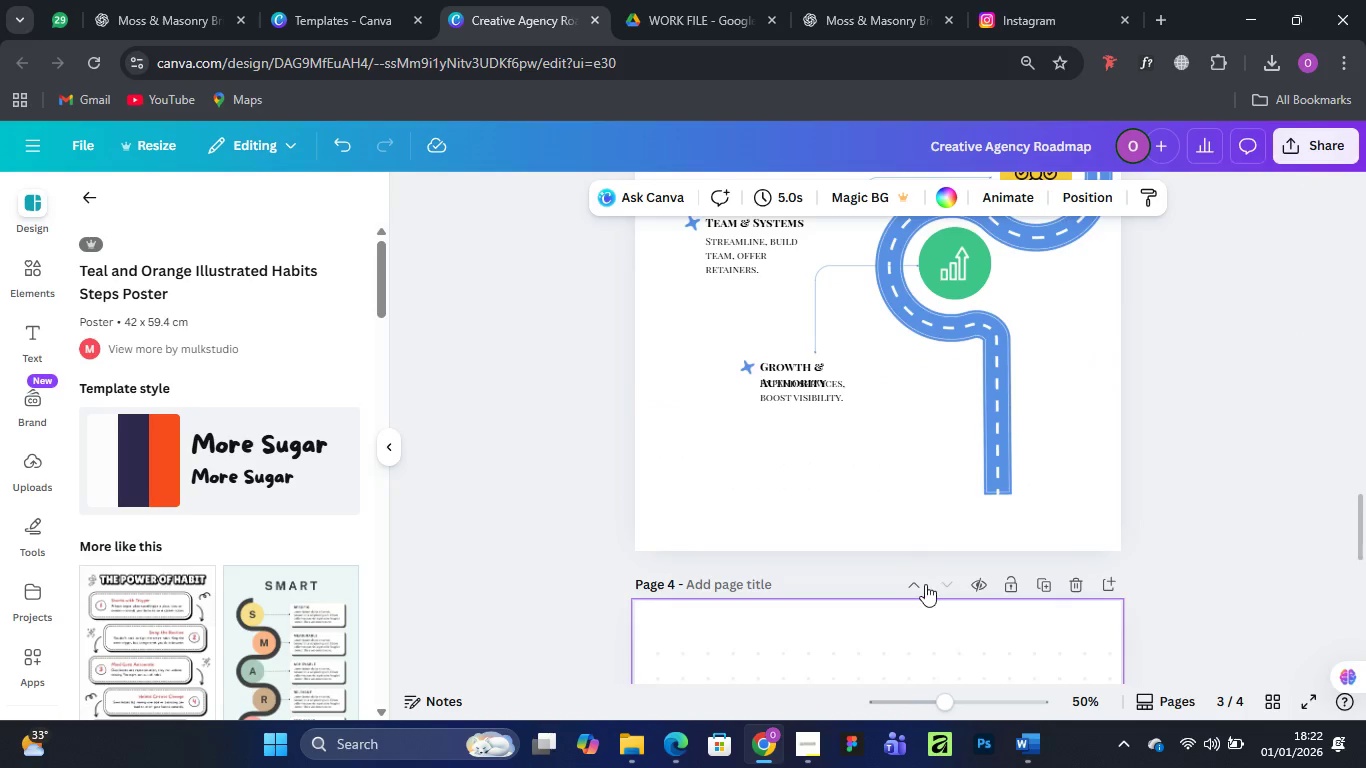 
left_click([923, 584])
 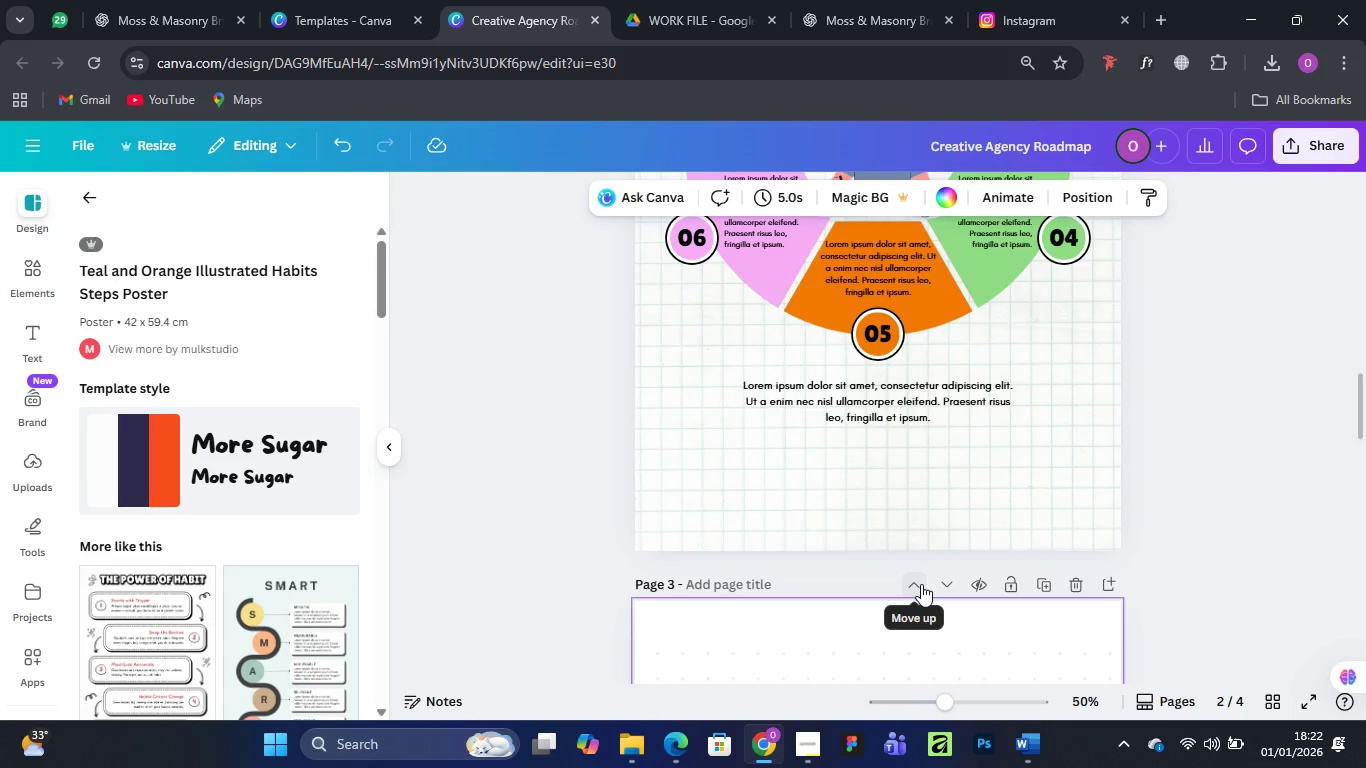 
left_click([921, 584])
 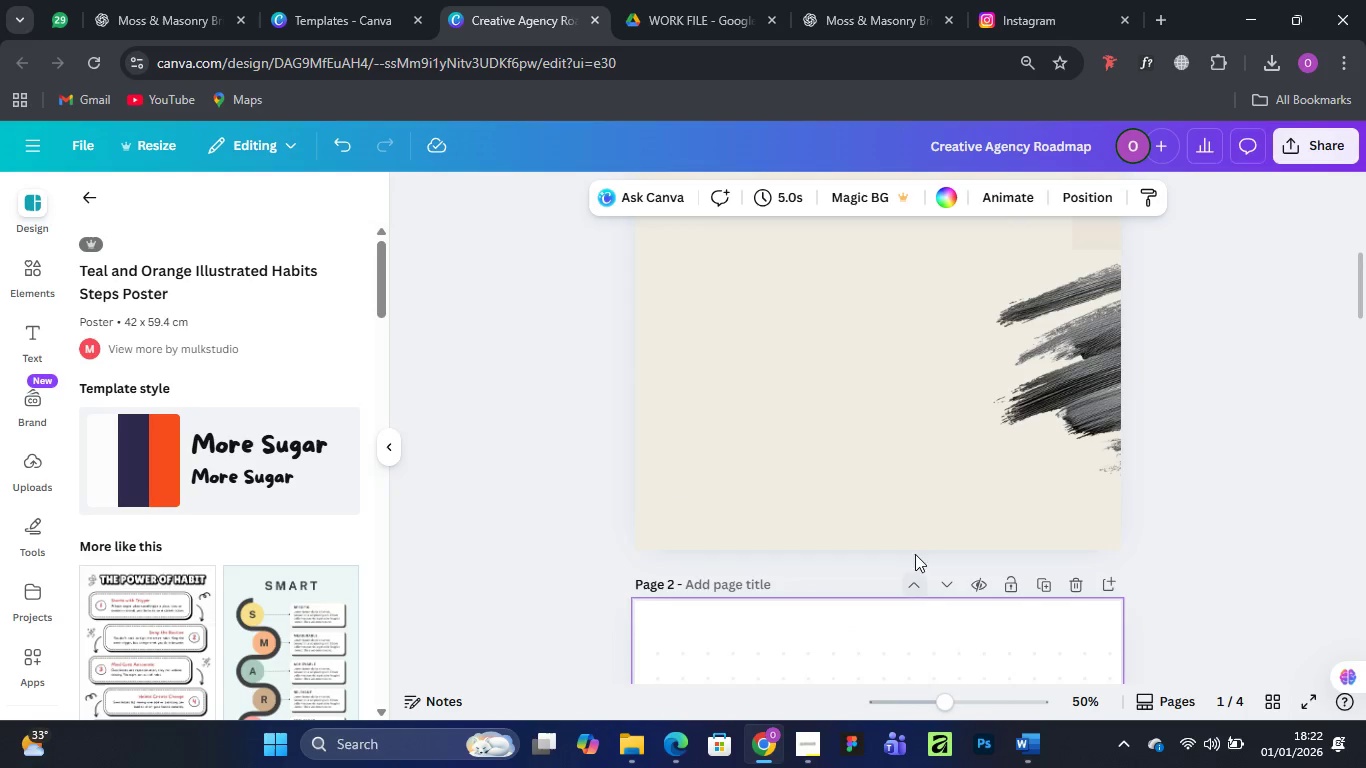 
scroll: coordinate [915, 543], scroll_direction: up, amount: 3.0
 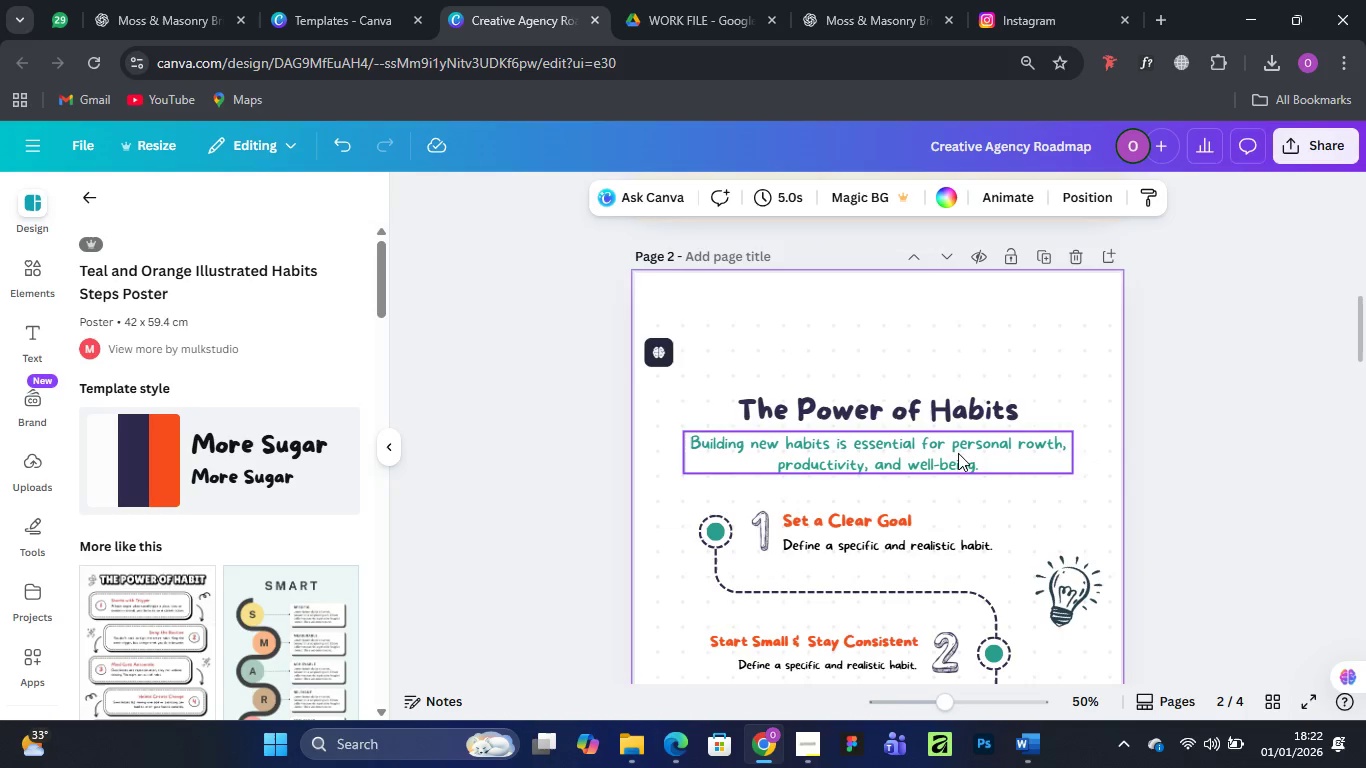 
scroll: coordinate [833, 408], scroll_direction: none, amount: 0.0
 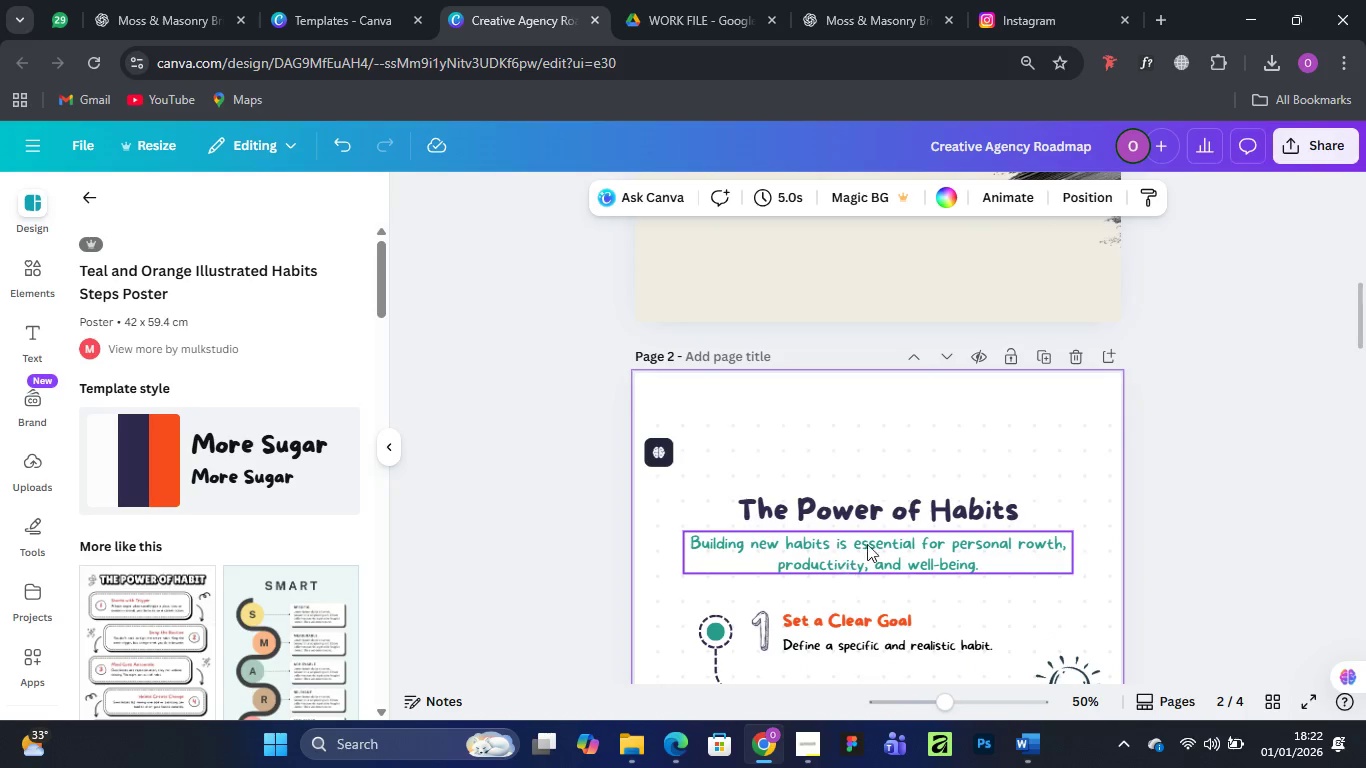 
scroll: coordinate [926, 492], scroll_direction: down, amount: 3.0
 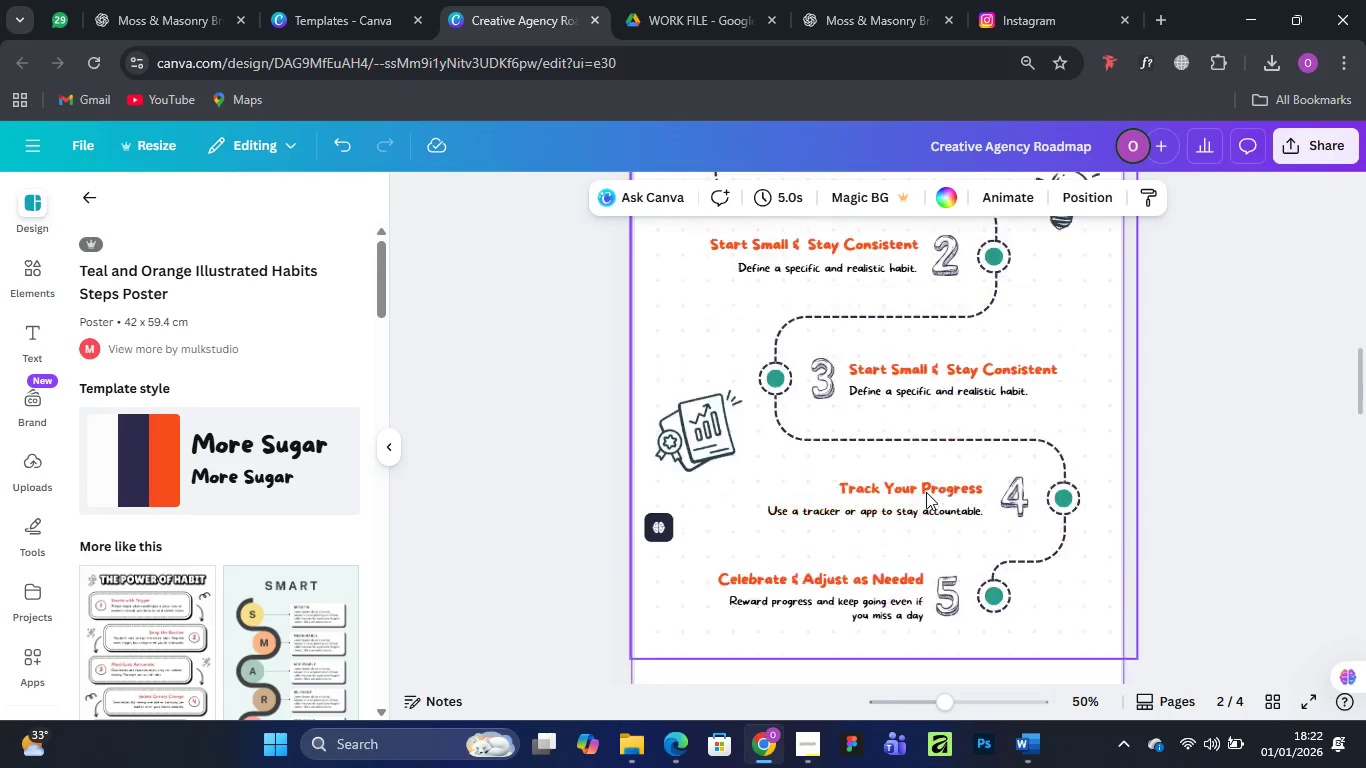 
scroll: coordinate [927, 455], scroll_direction: up, amount: 11.0
 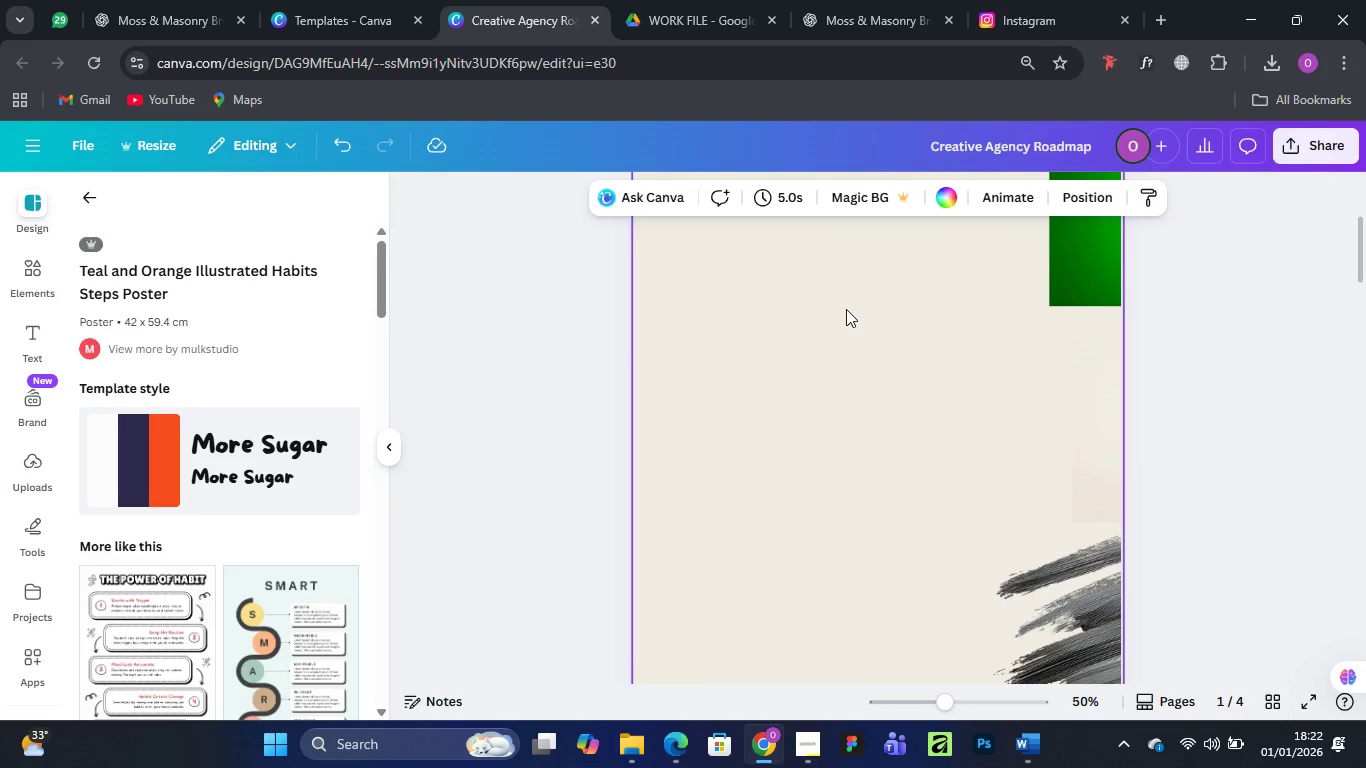 
left_click([846, 309])
 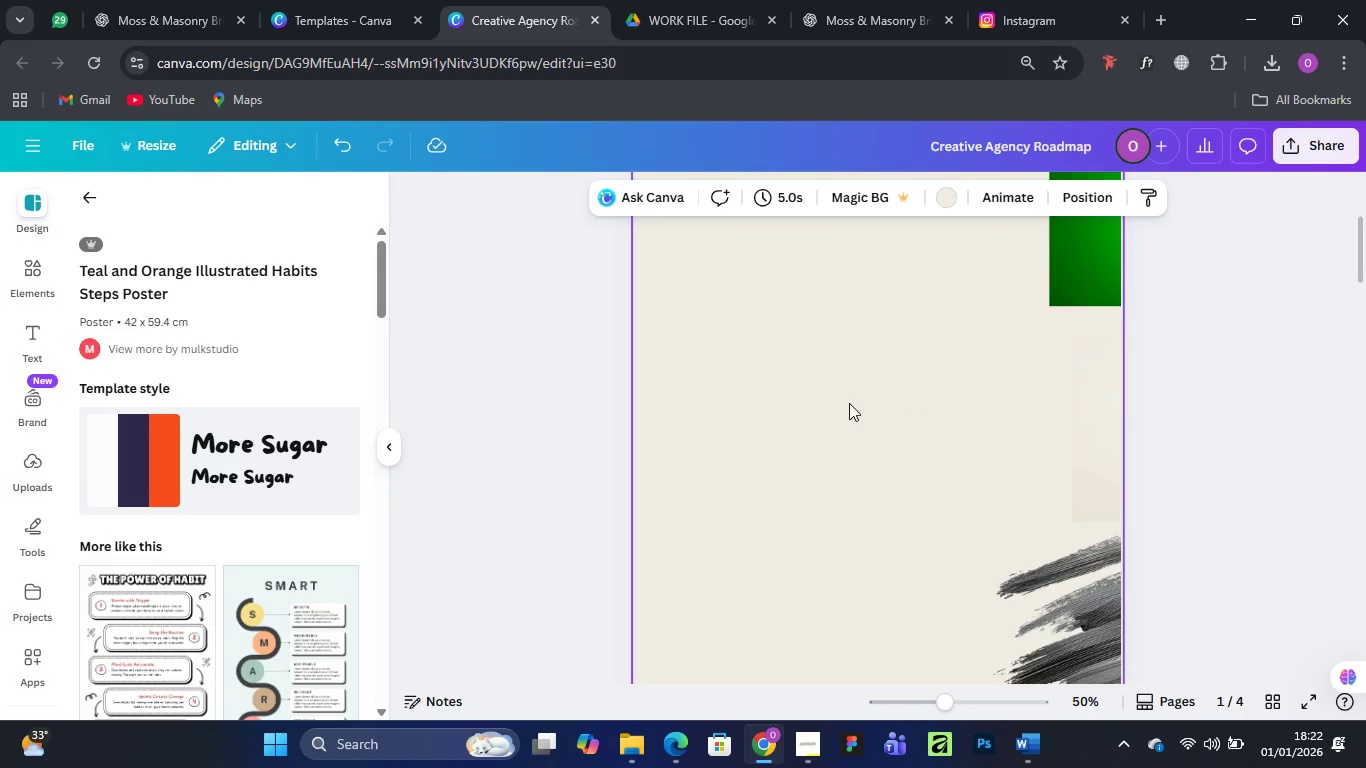 
scroll: coordinate [849, 403], scroll_direction: up, amount: 4.0
 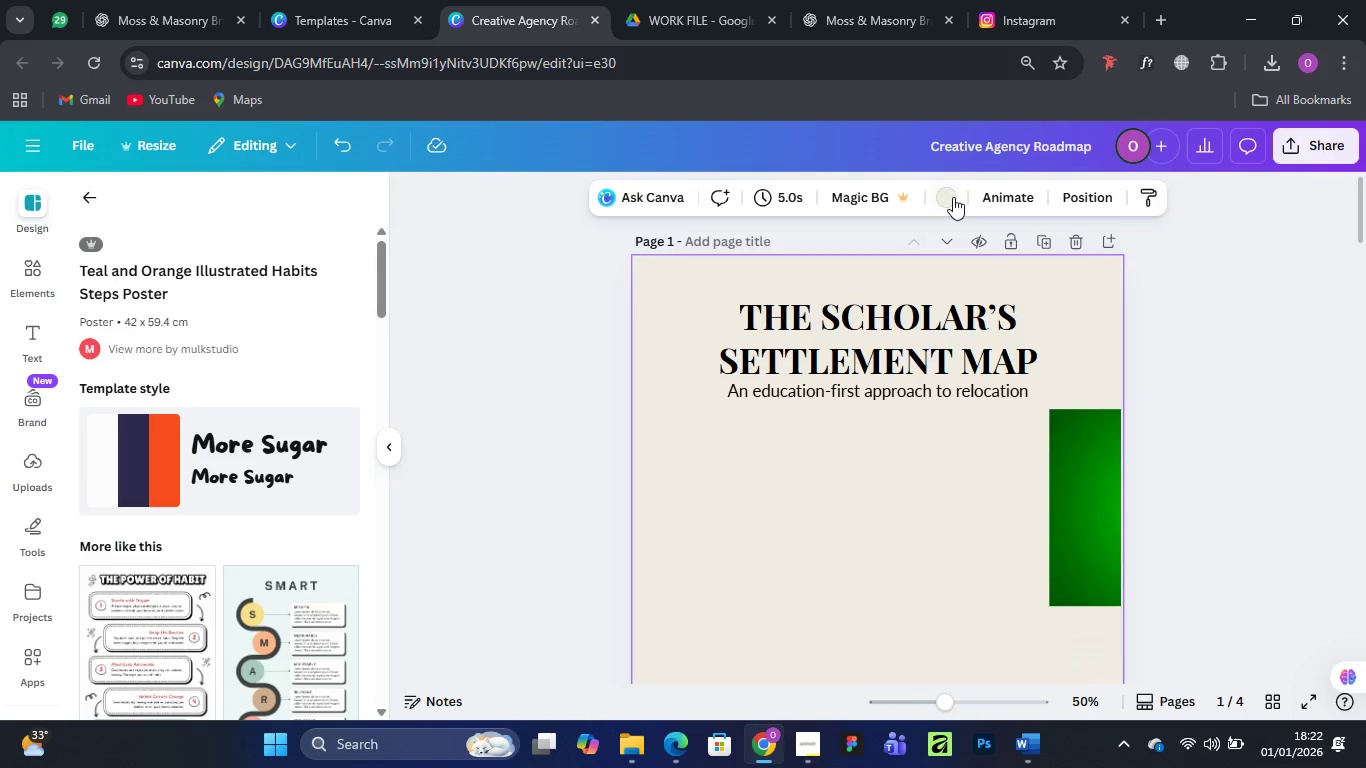 
left_click([945, 197])
 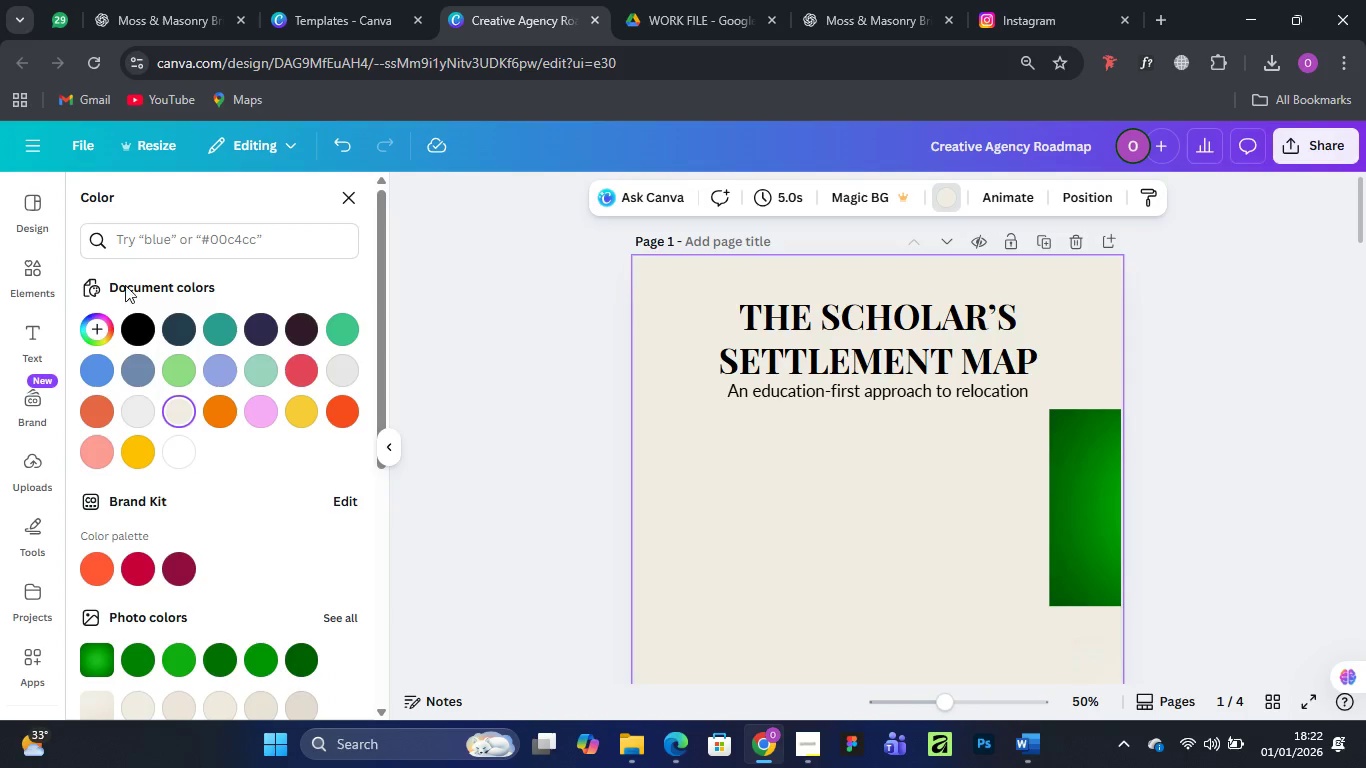 
mouse_move([115, 360])
 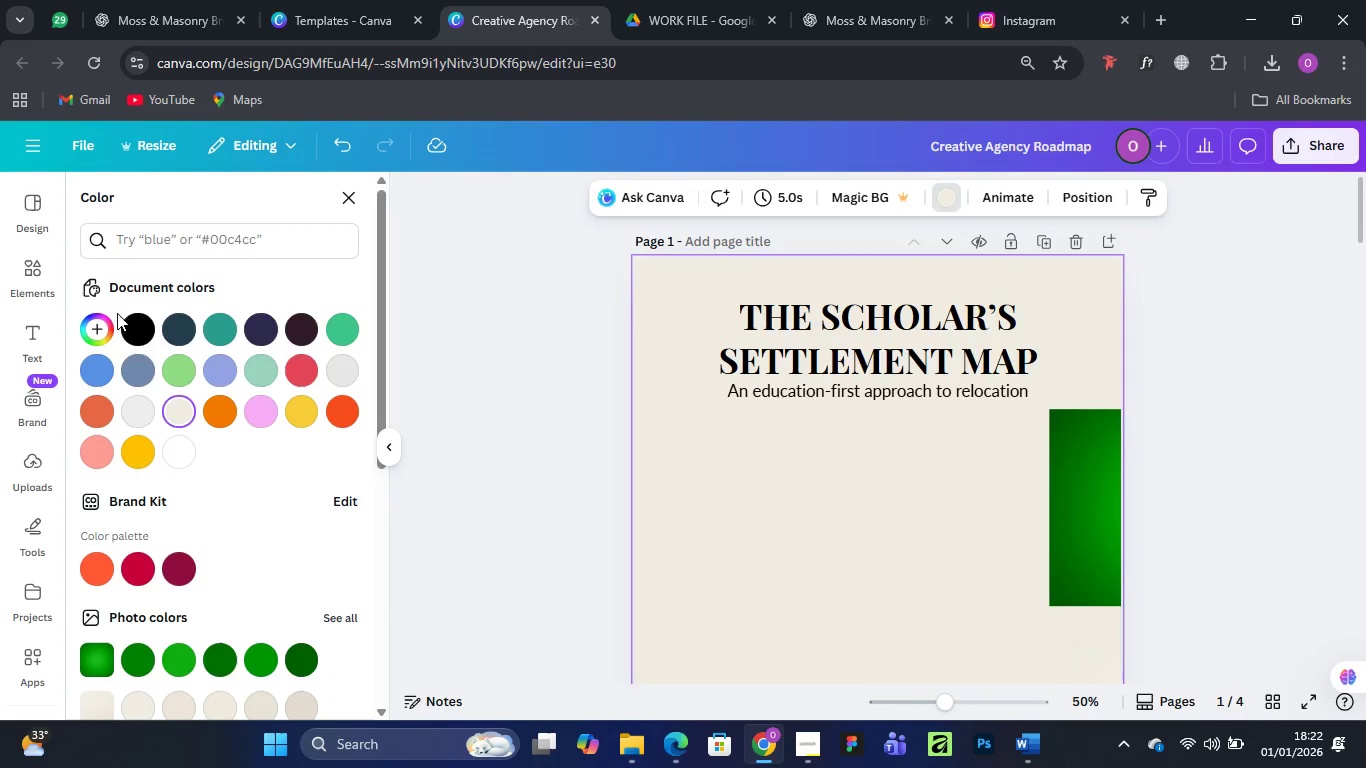 
mouse_move([153, 384])
 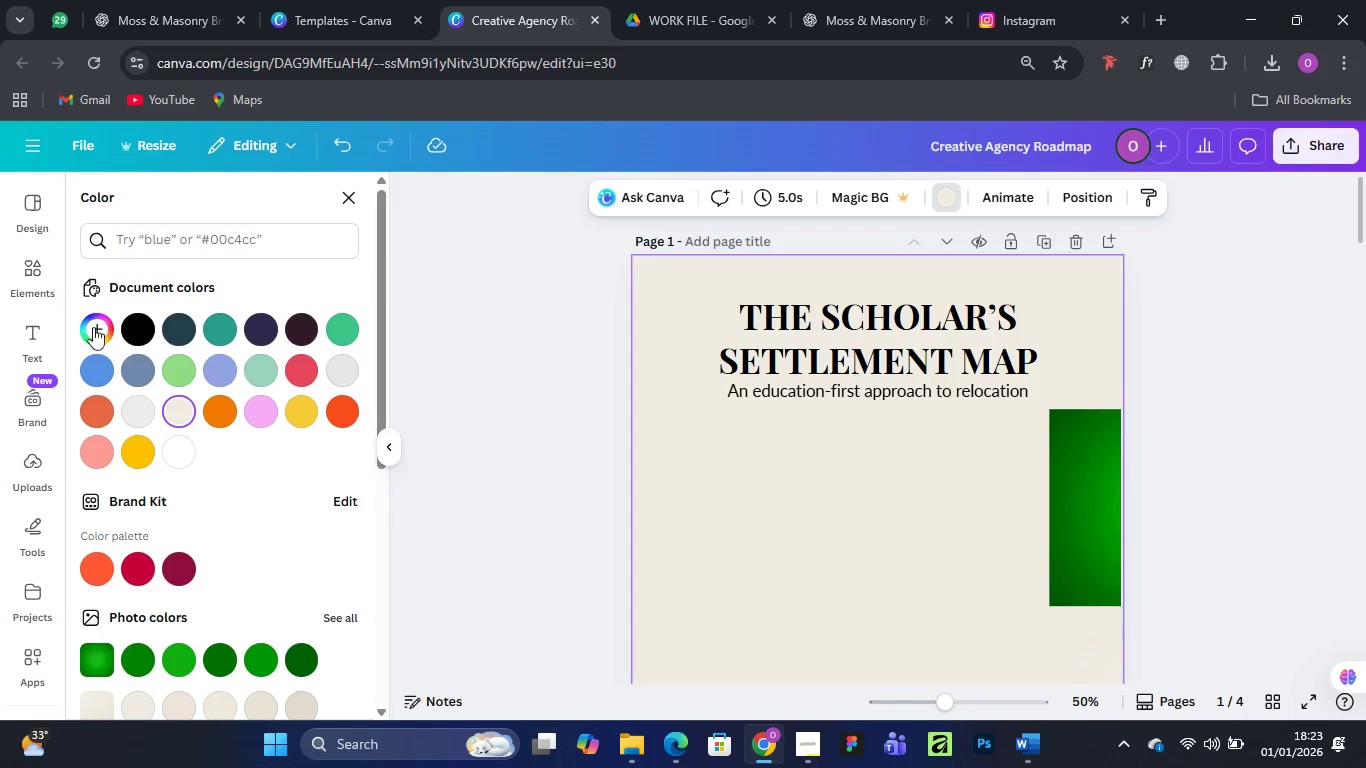 
left_click([92, 333])
 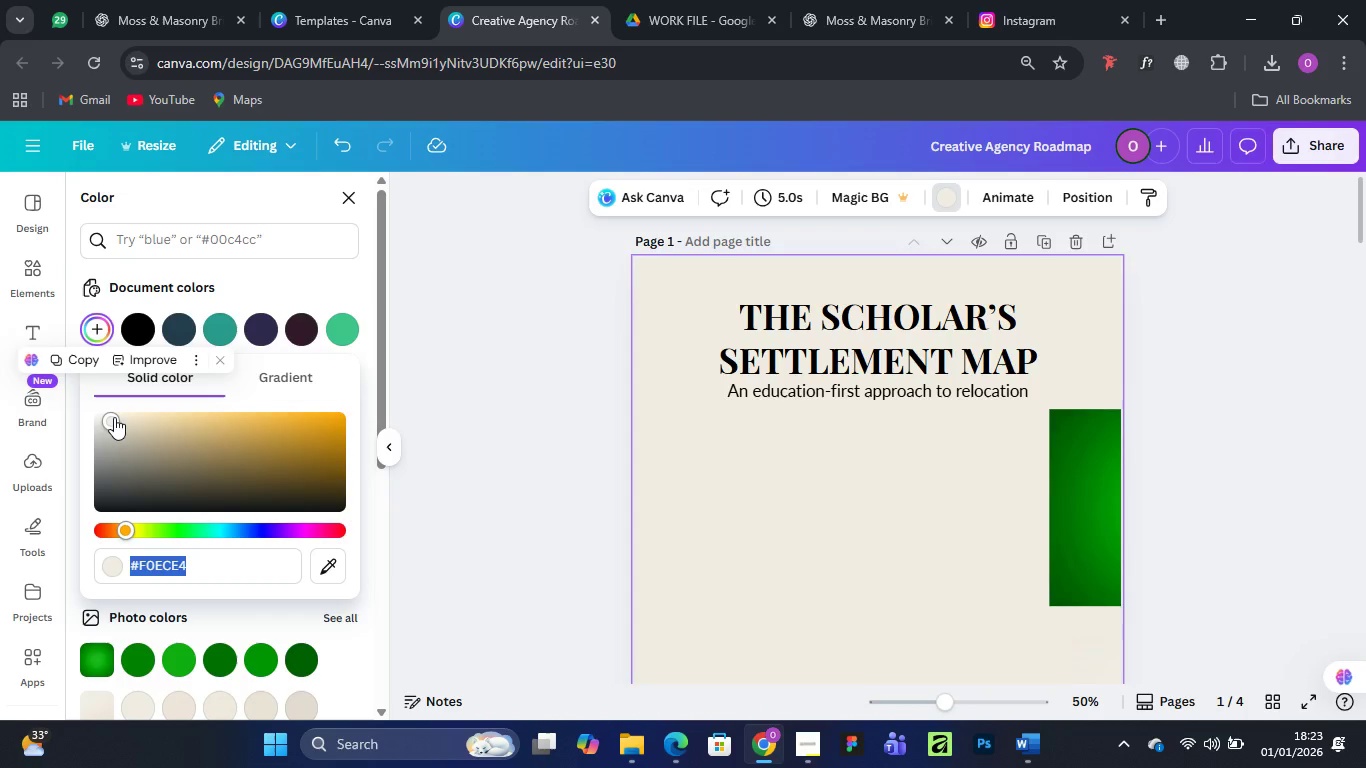 
left_click_drag(start_coordinate=[114, 417], to_coordinate=[86, 415])
 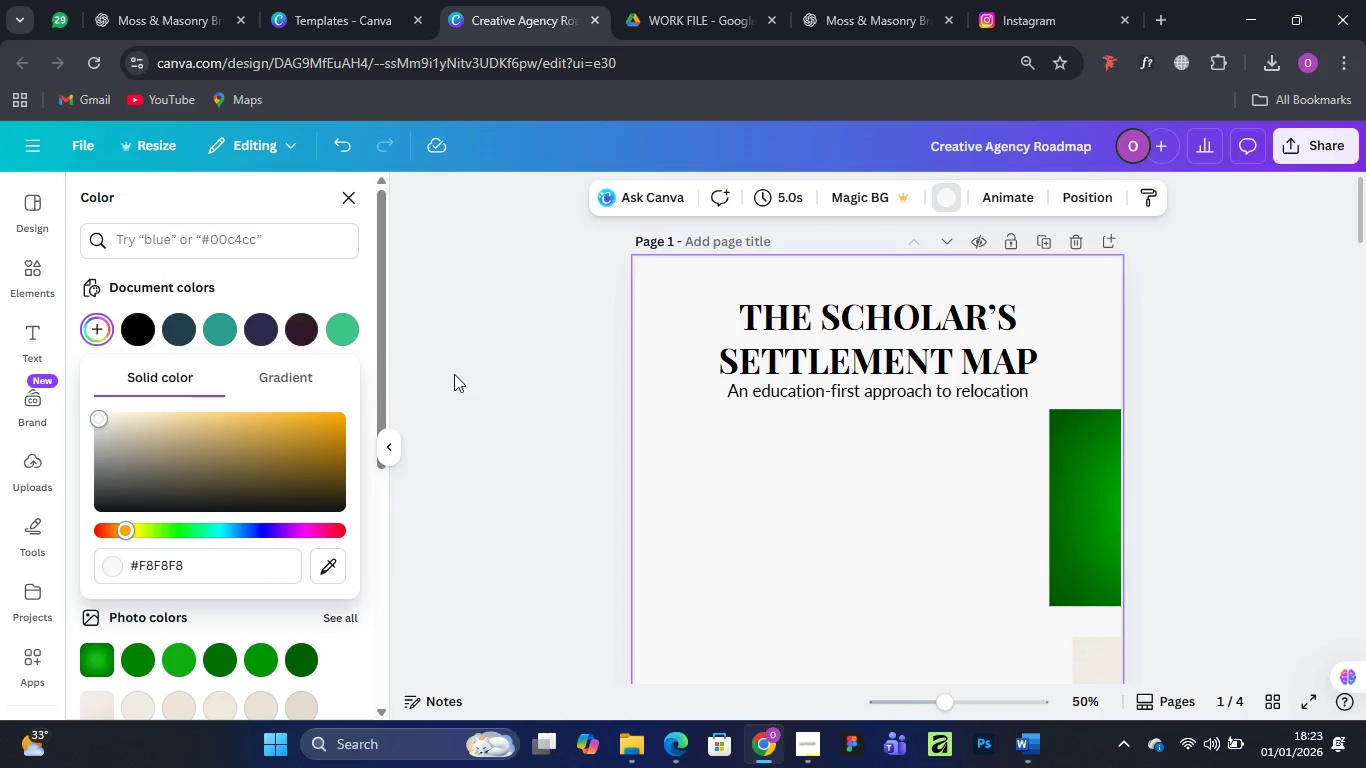 
left_click([454, 374])
 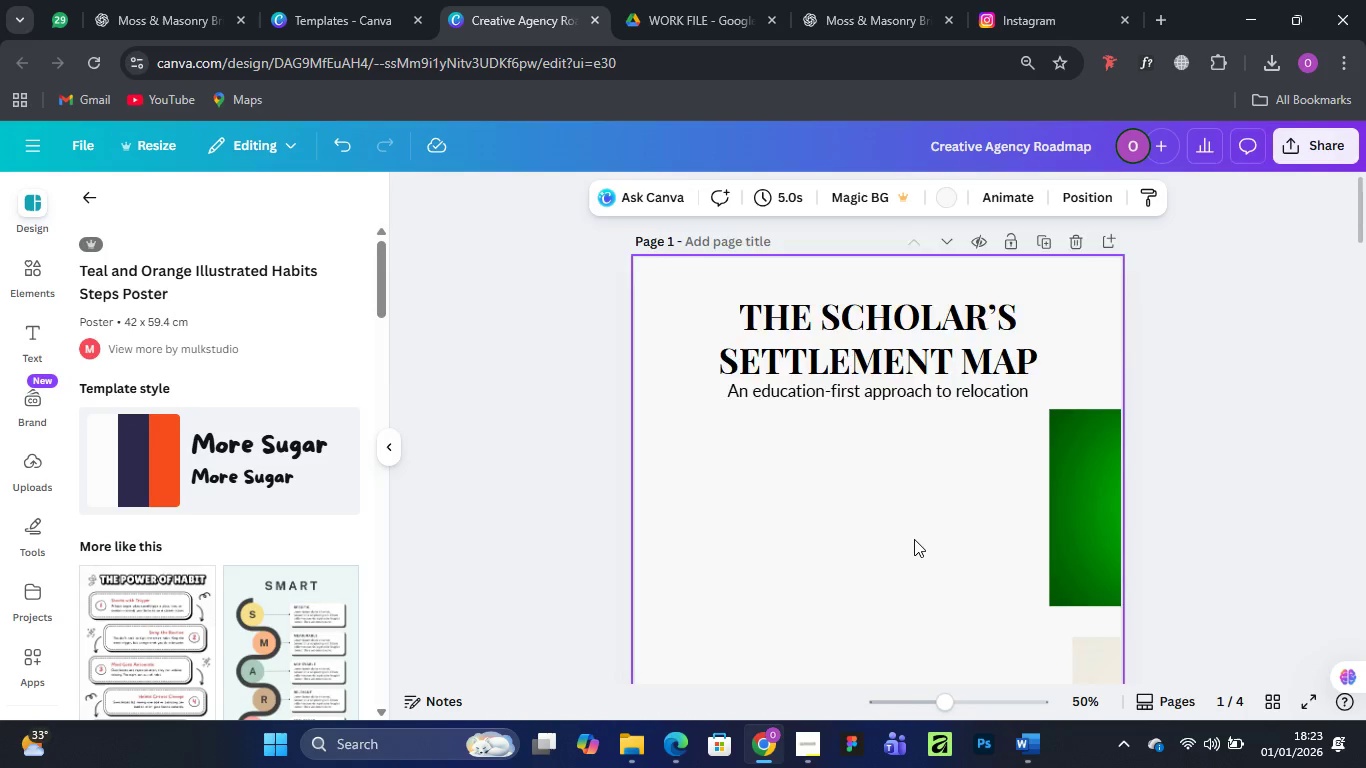 
scroll: coordinate [743, 362], scroll_direction: down, amount: 13.0
 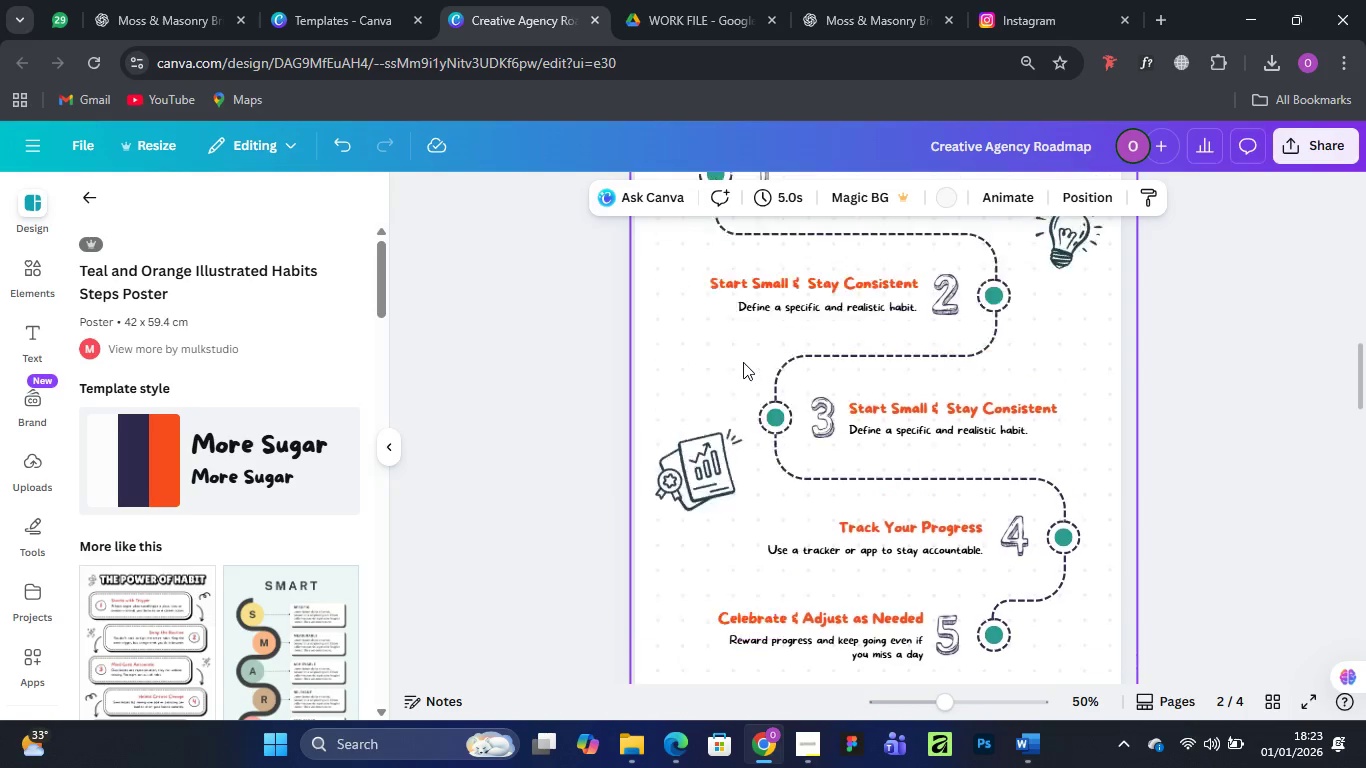 
scroll: coordinate [743, 362], scroll_direction: up, amount: 1.0
 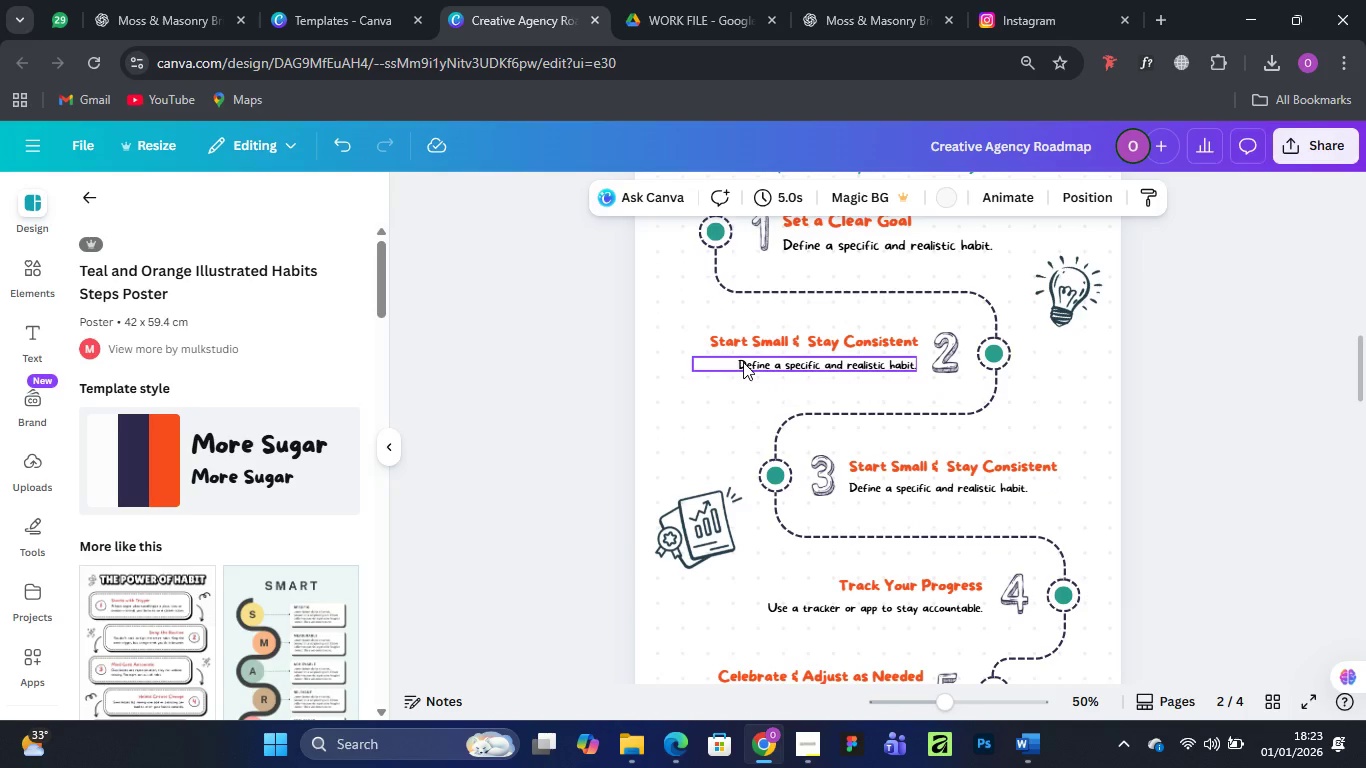 
key(Control+Minus)
 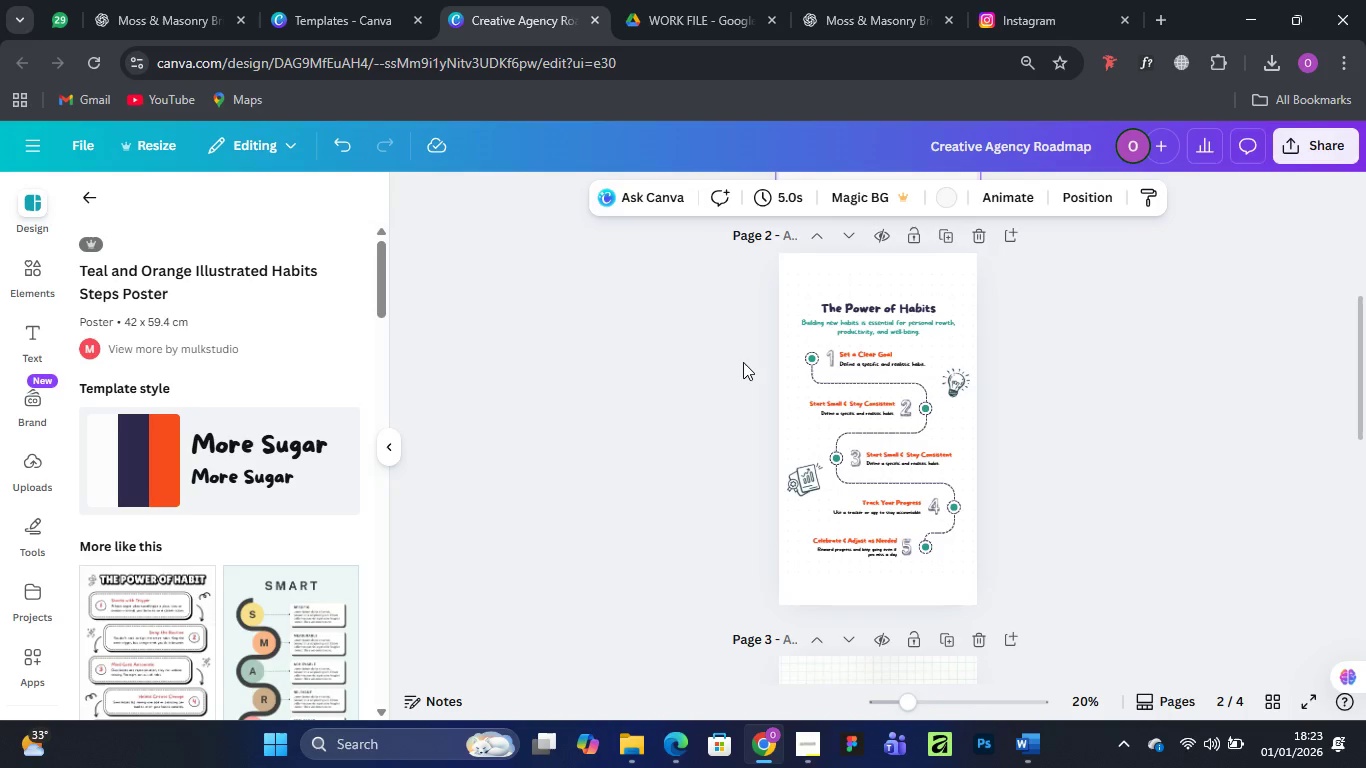 
key(Control+Minus)
 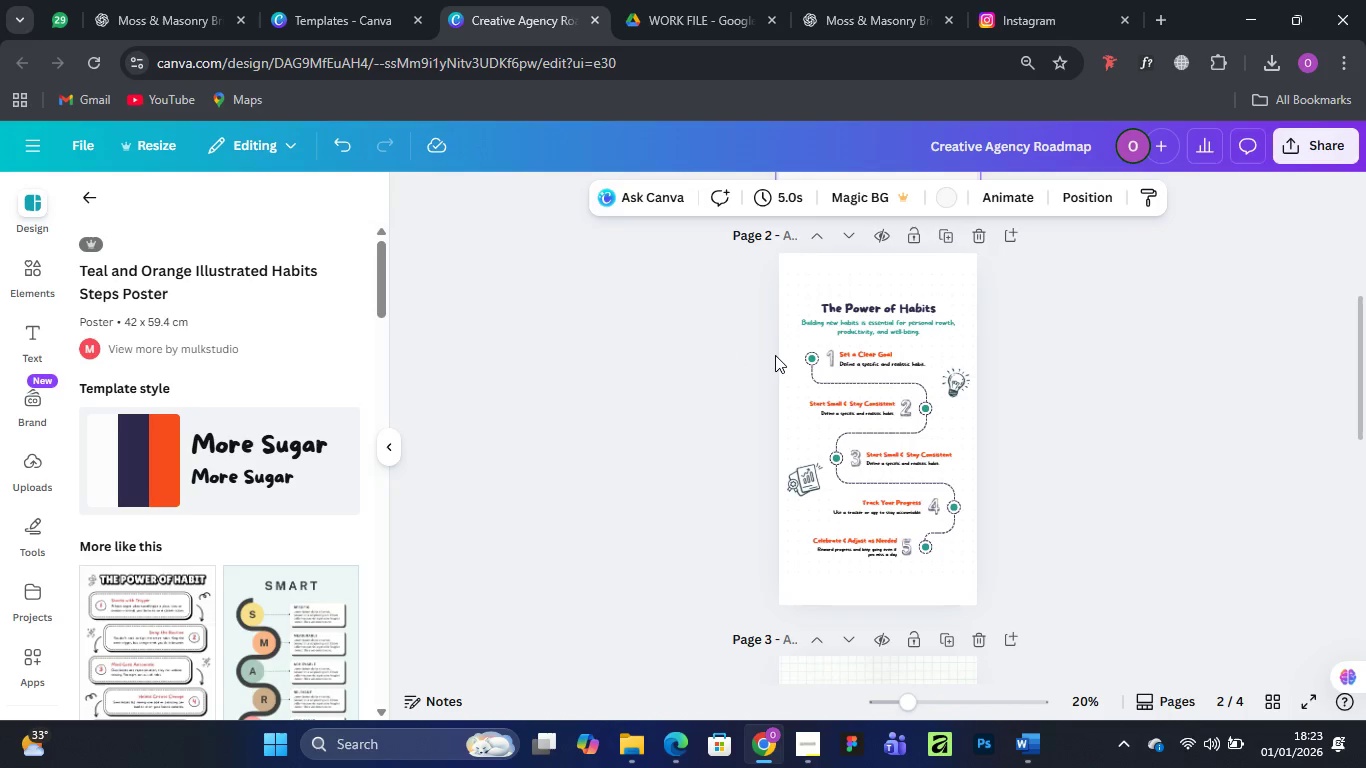 
left_click_drag(start_coordinate=[773, 343], to_coordinate=[1023, 567])
 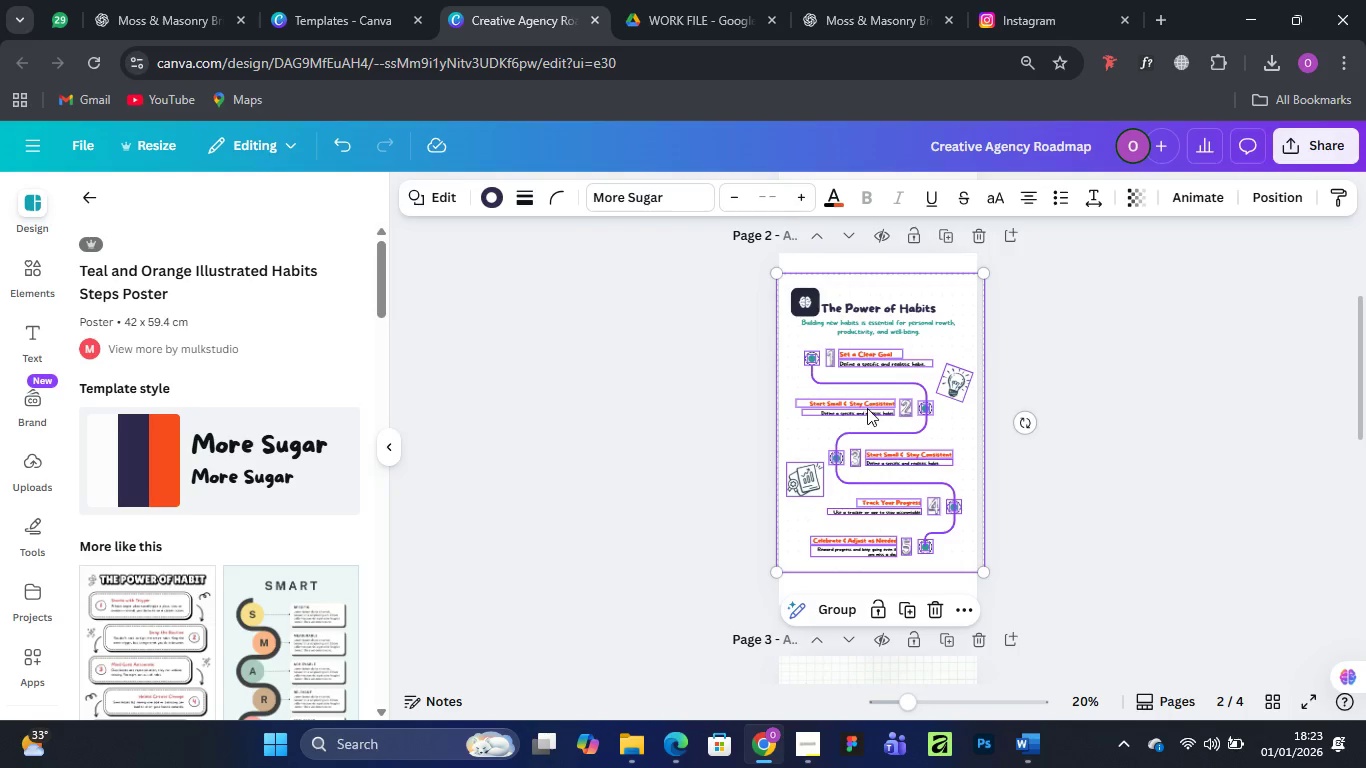 
right_click([867, 408])
 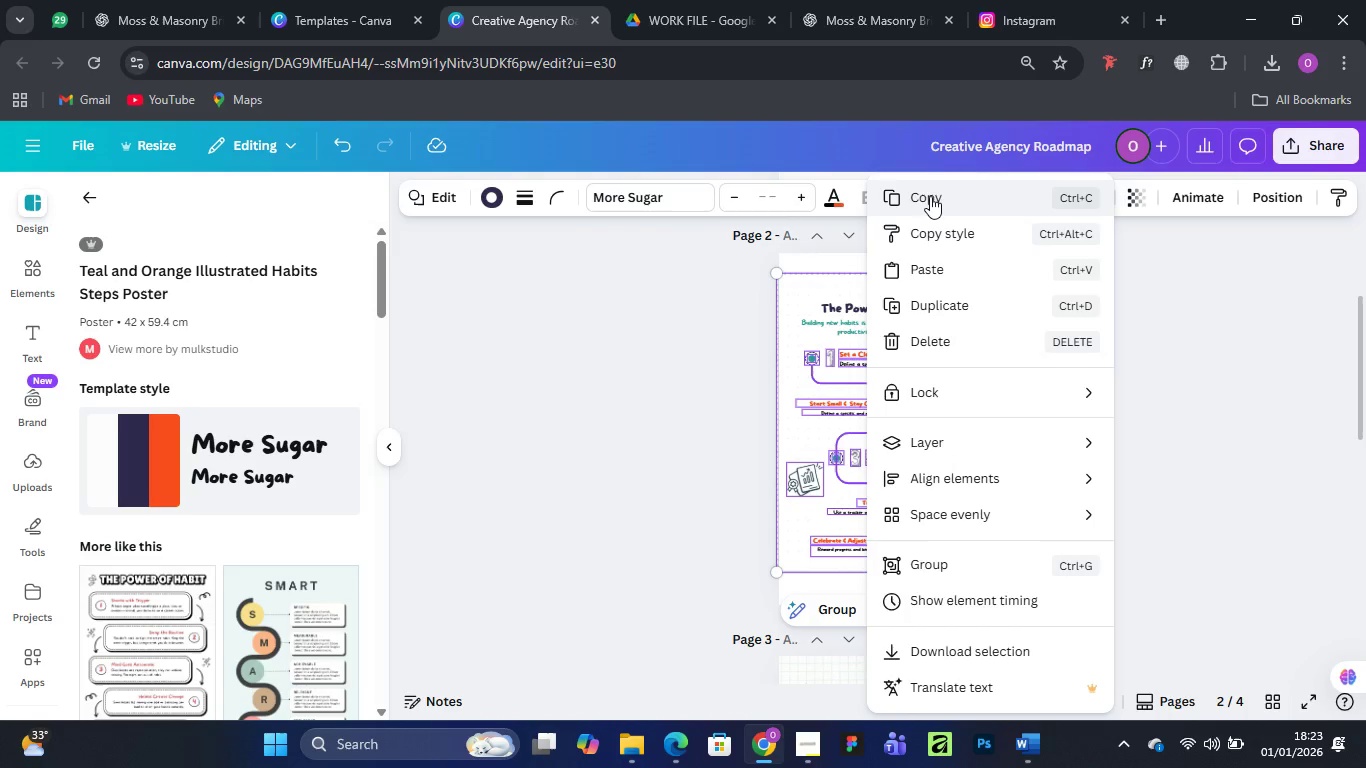 
left_click([931, 195])
 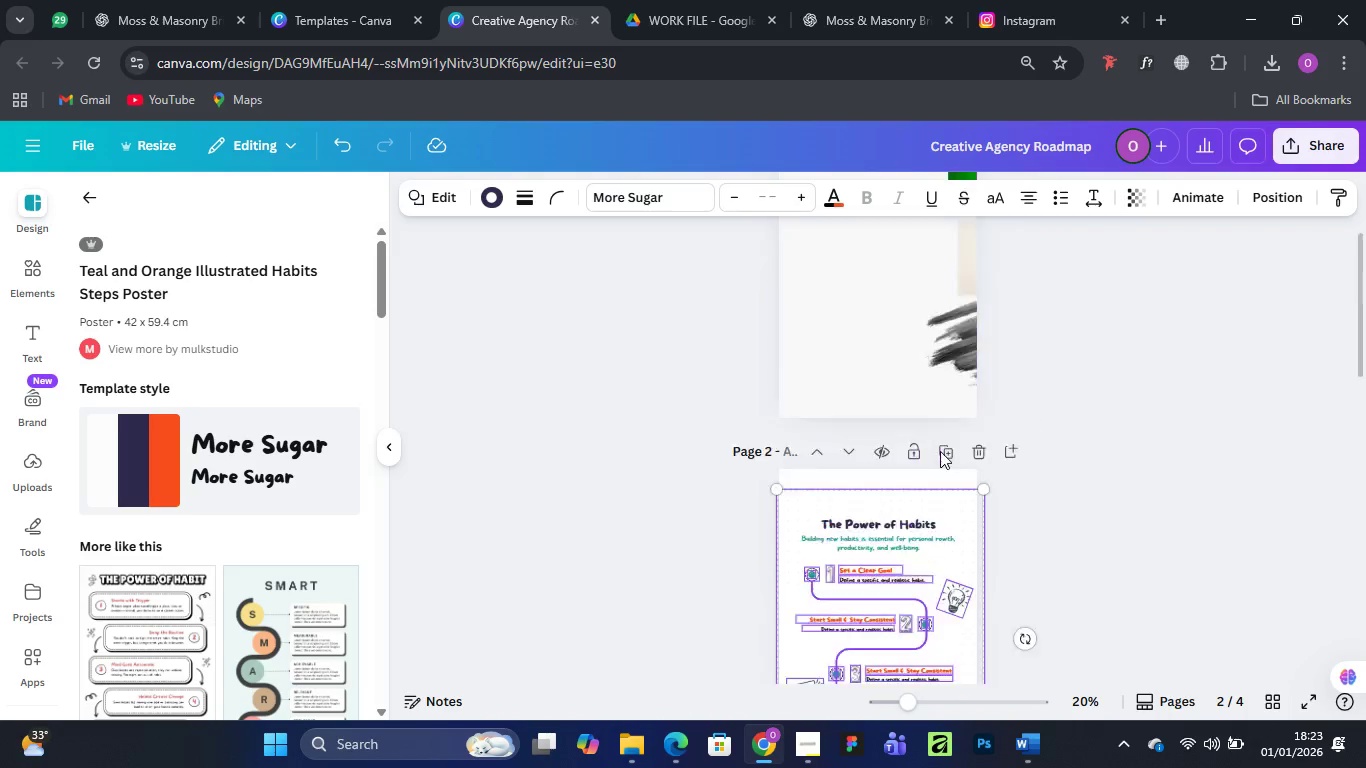 
scroll: coordinate [940, 451], scroll_direction: up, amount: 4.0
 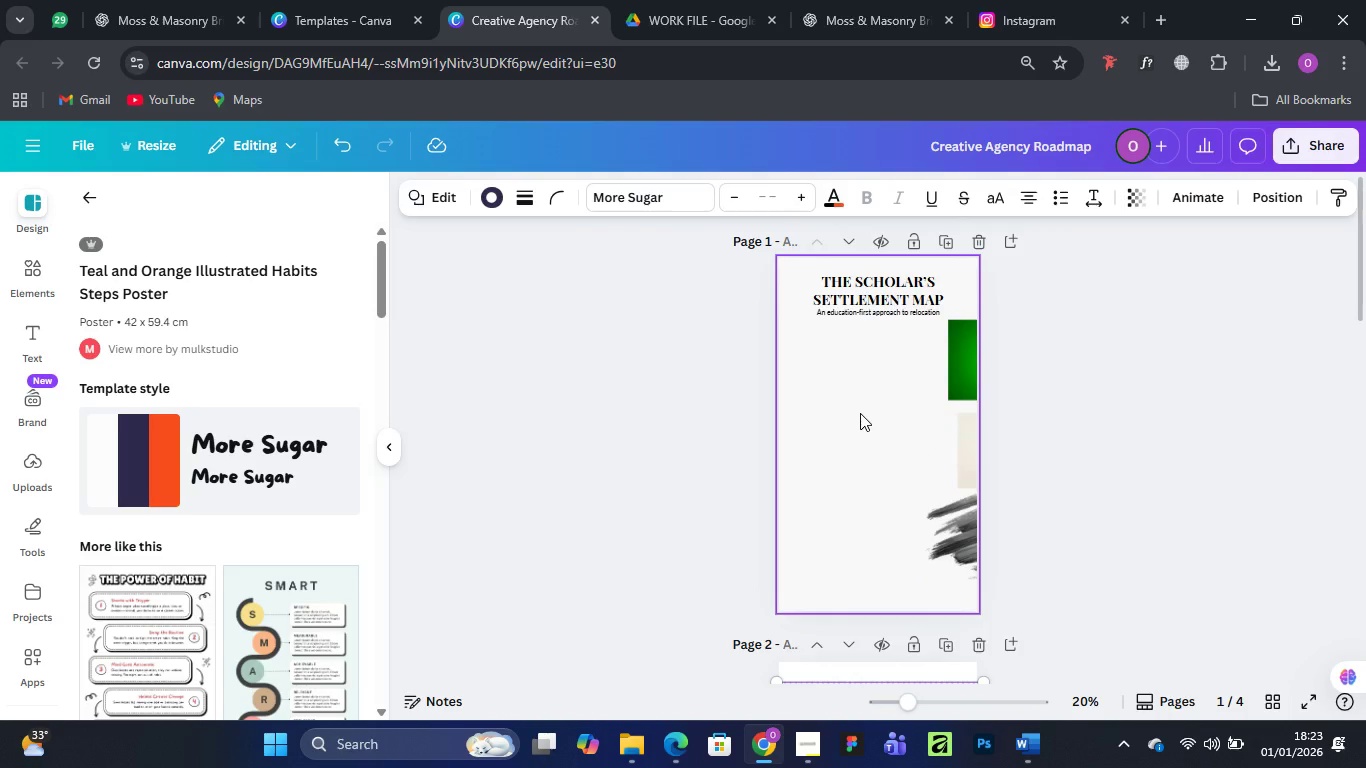 
key(Control+V)
 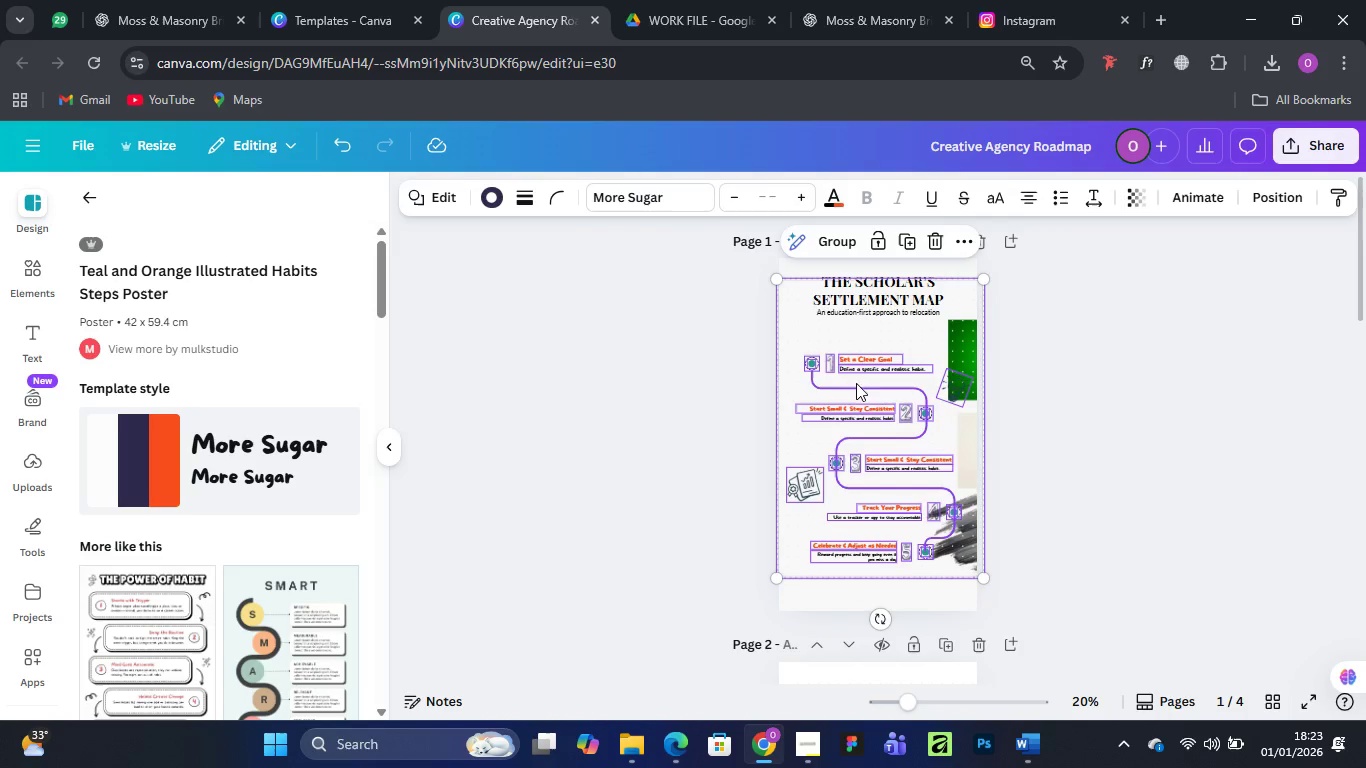 
left_click_drag(start_coordinate=[863, 366], to_coordinate=[865, 352])
 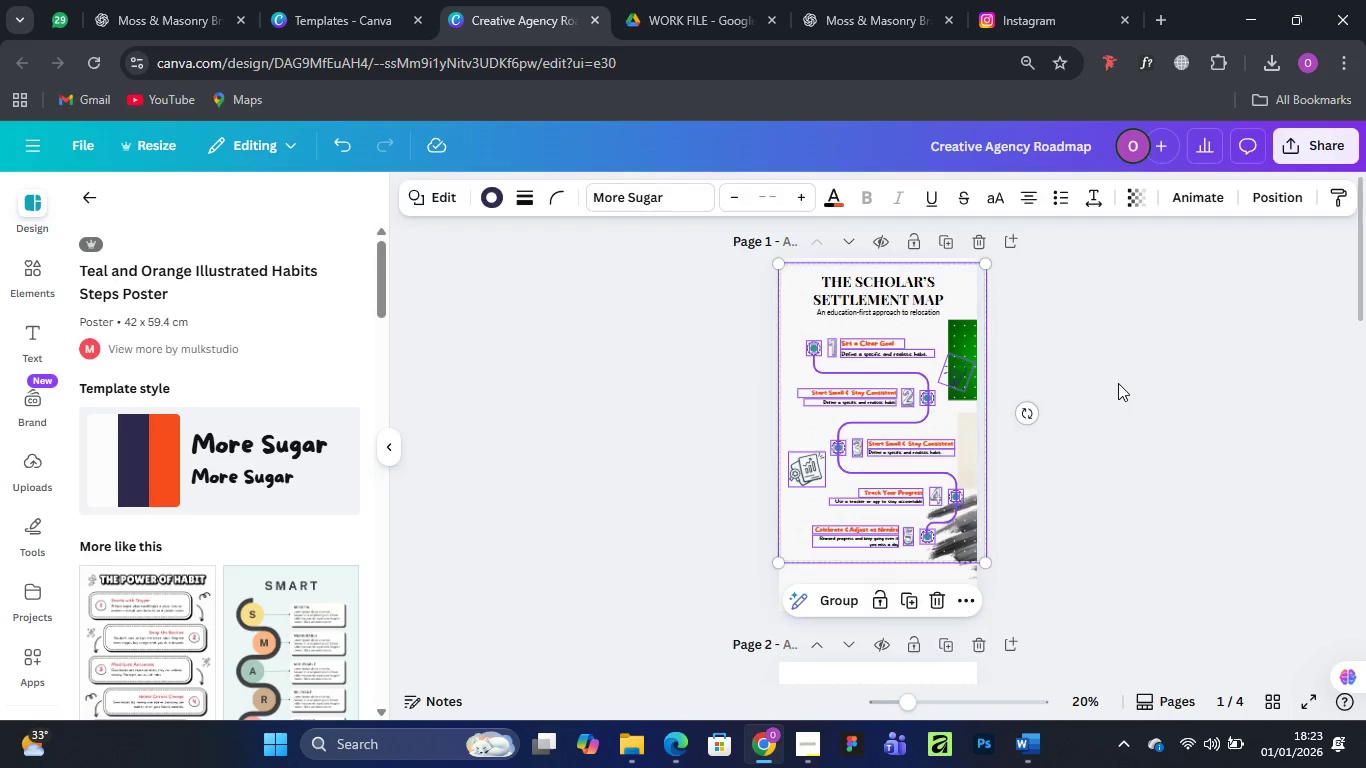 
left_click([1118, 383])
 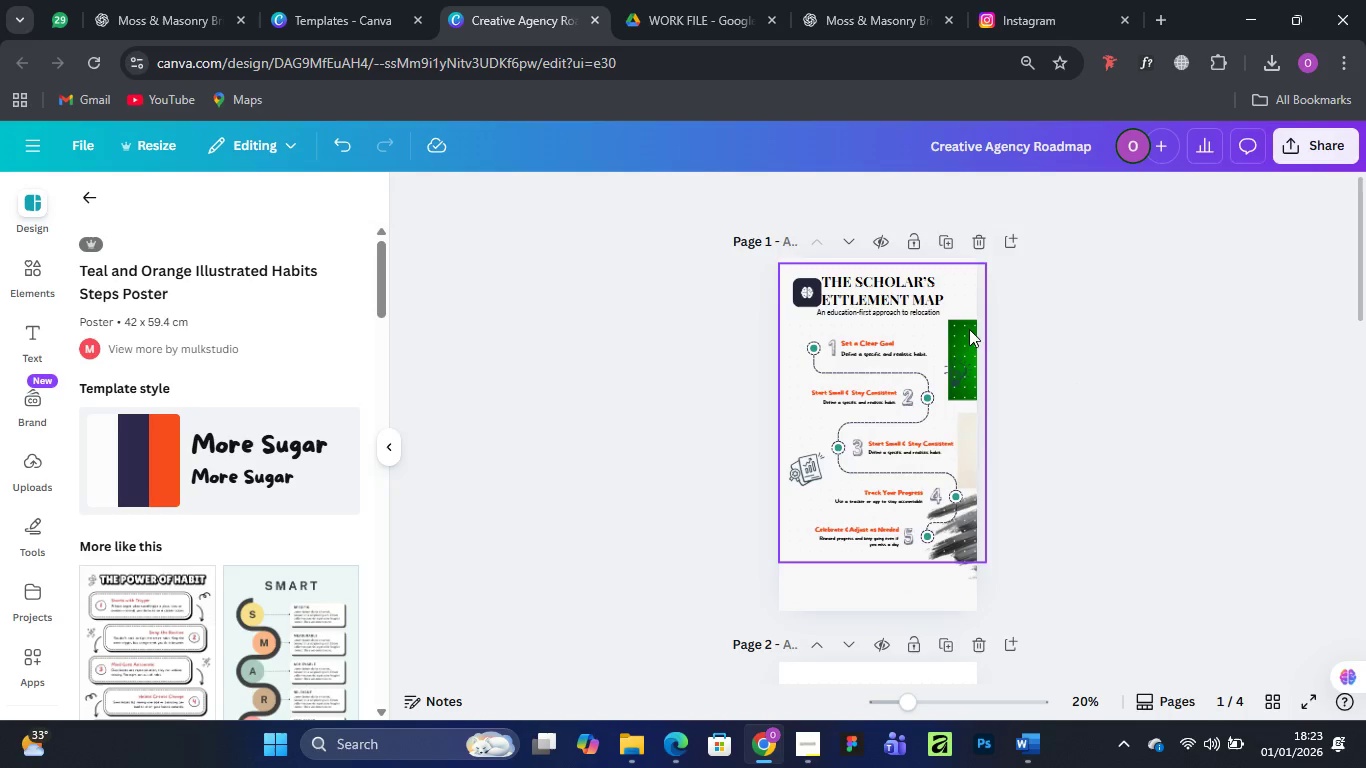 
left_click([963, 329])
 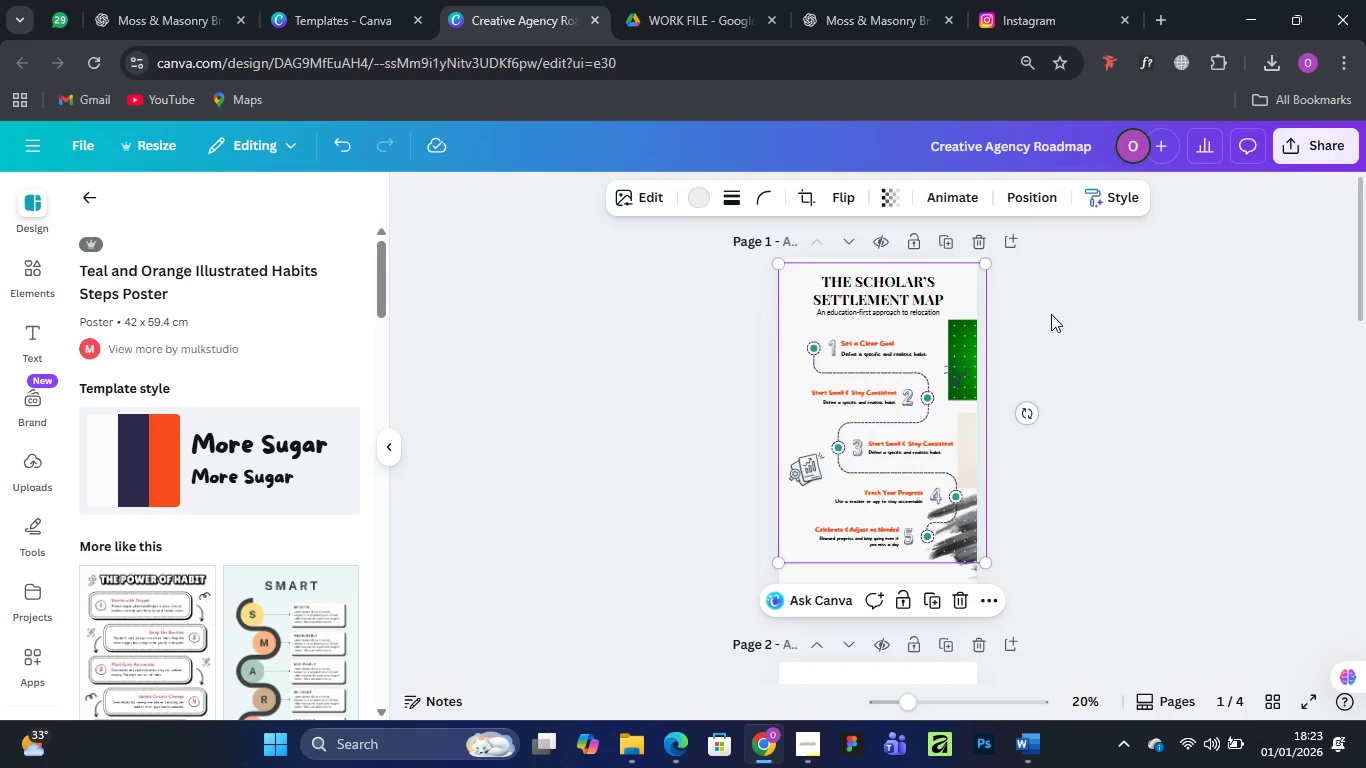 
left_click([1044, 314])
 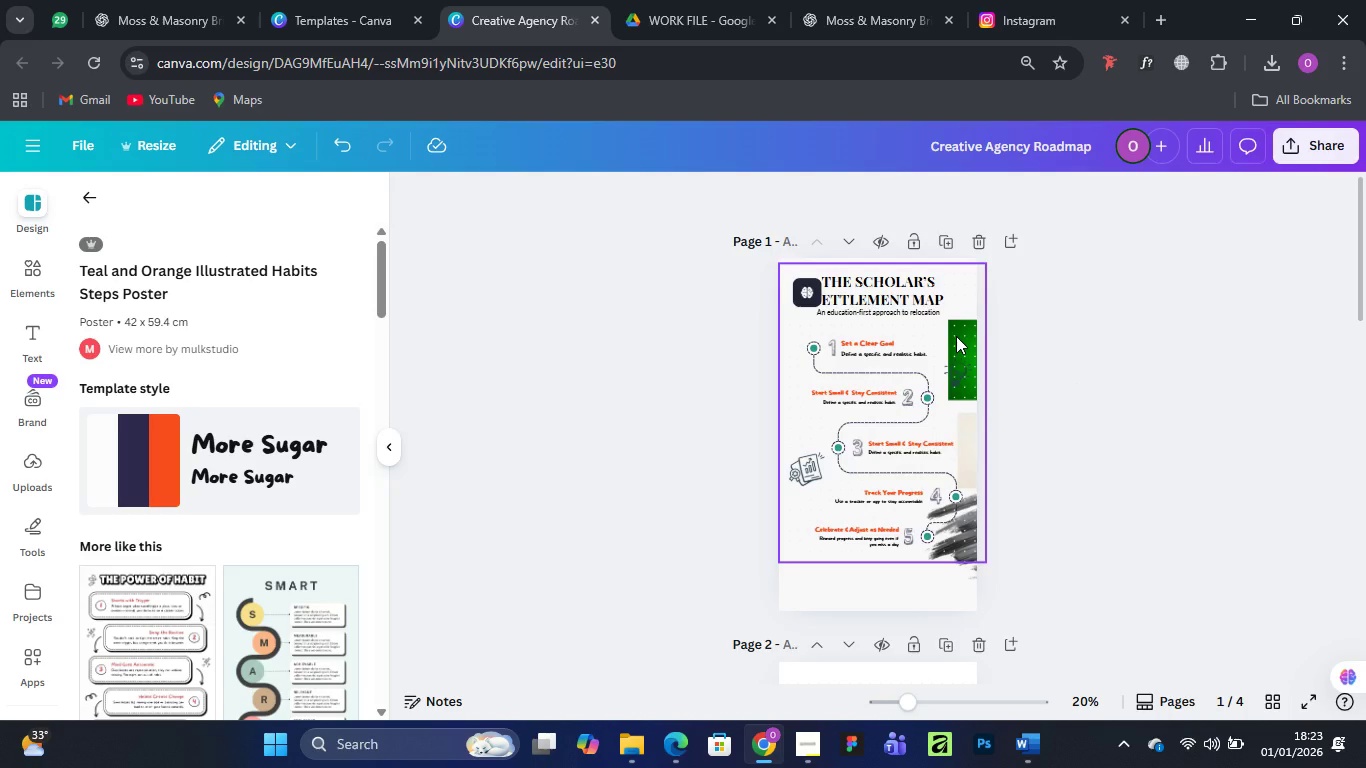 
left_click([956, 336])
 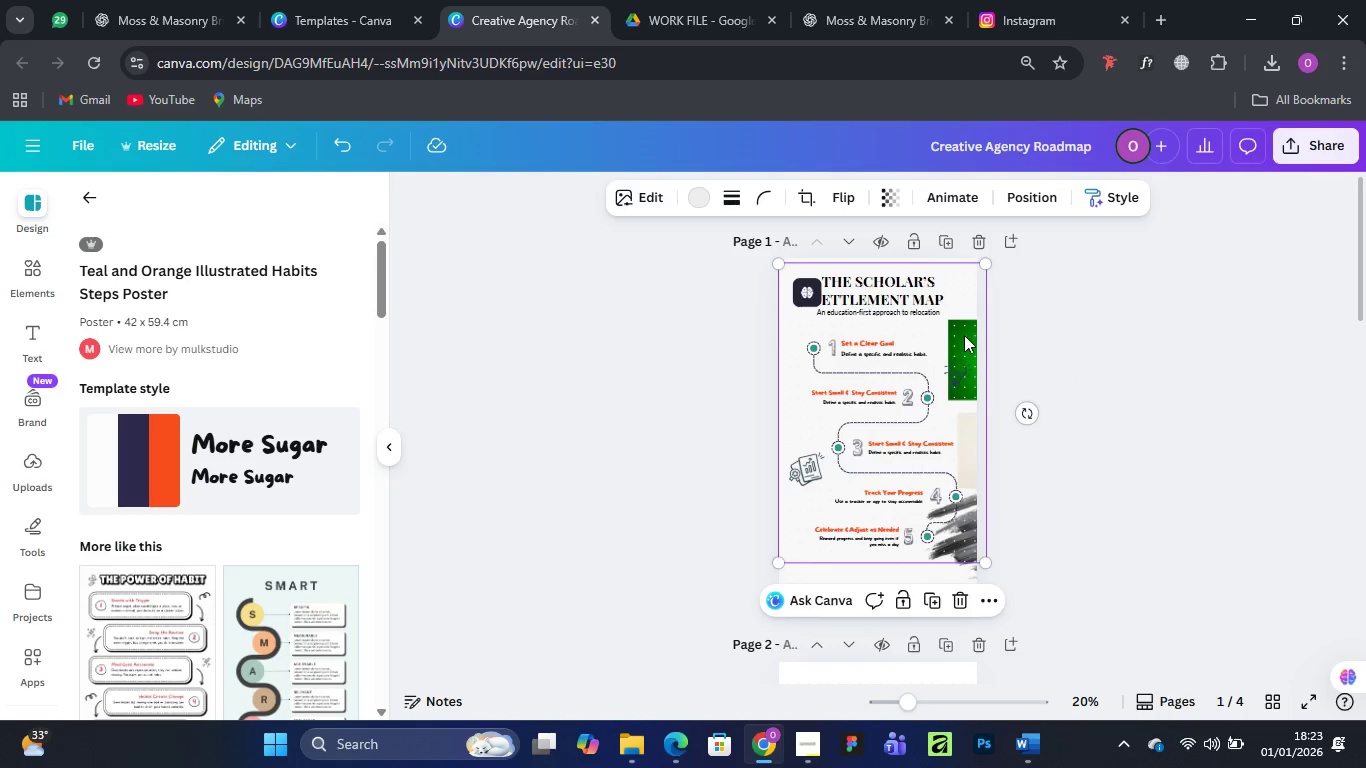 
left_click_drag(start_coordinate=[962, 335], to_coordinate=[931, 275])
 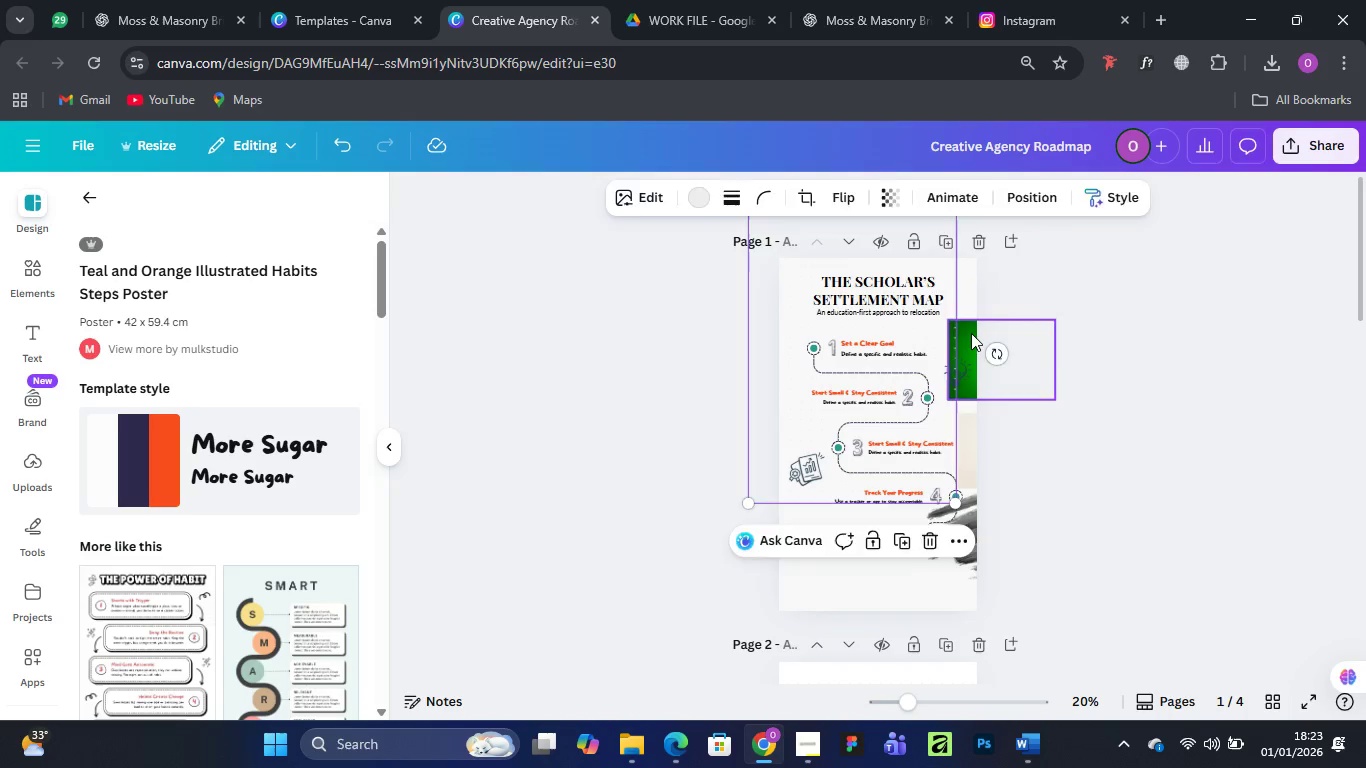 
left_click_drag(start_coordinate=[971, 333], to_coordinate=[979, 282])
 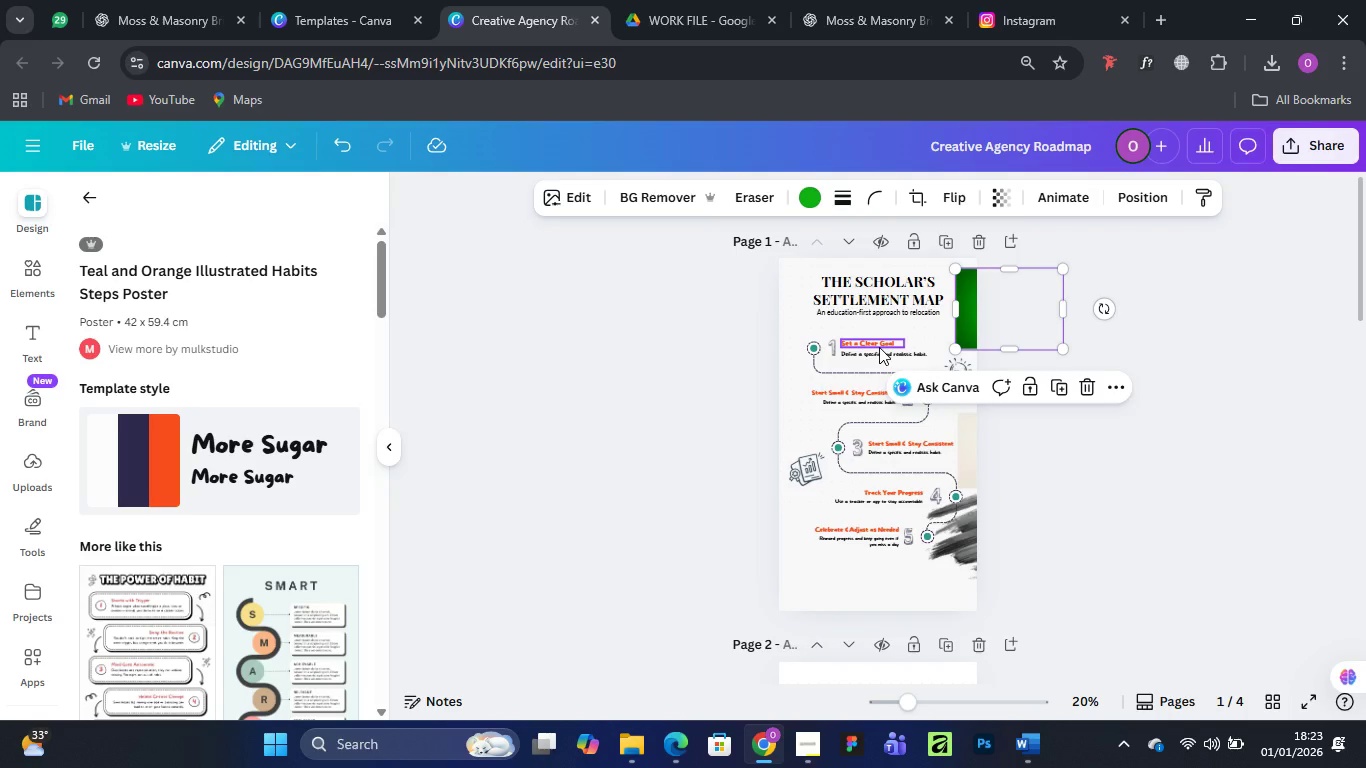 
wait(6.3)
 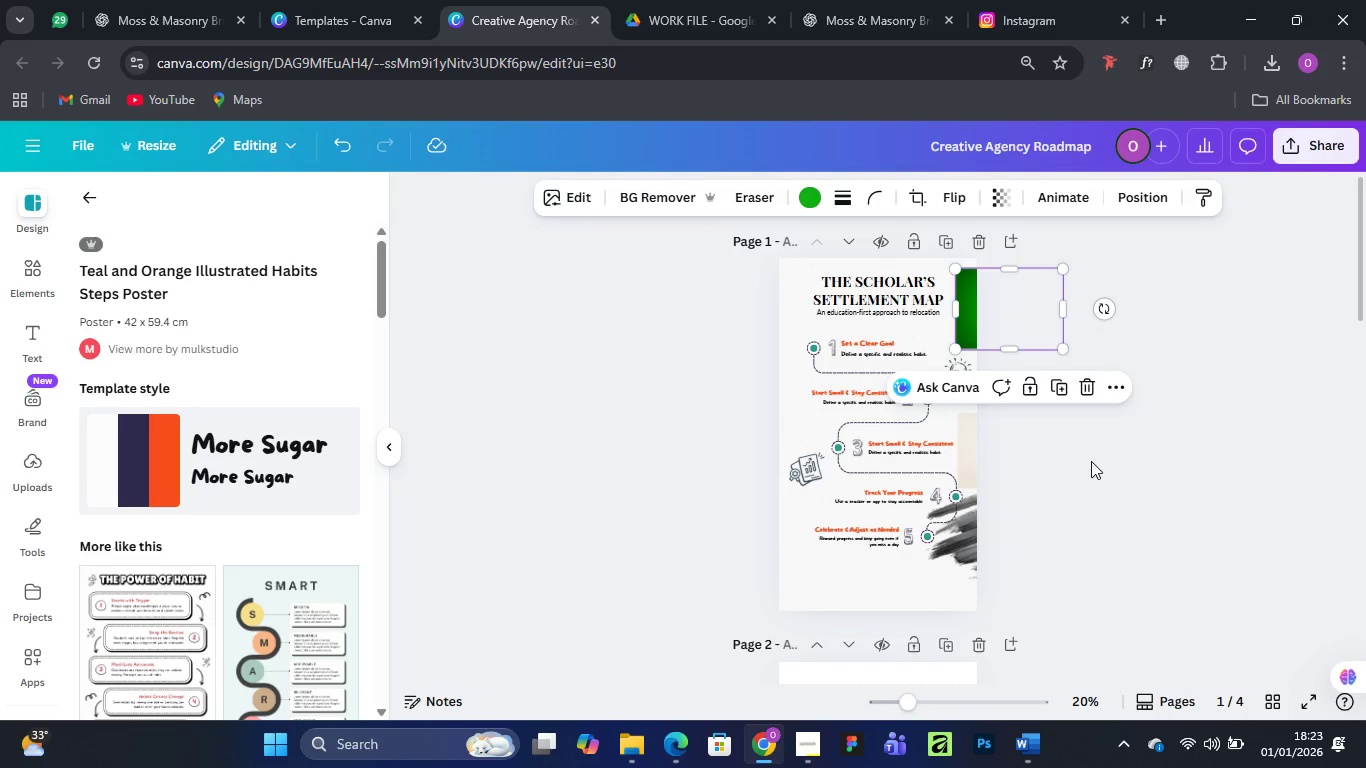 
left_click([879, 347])
 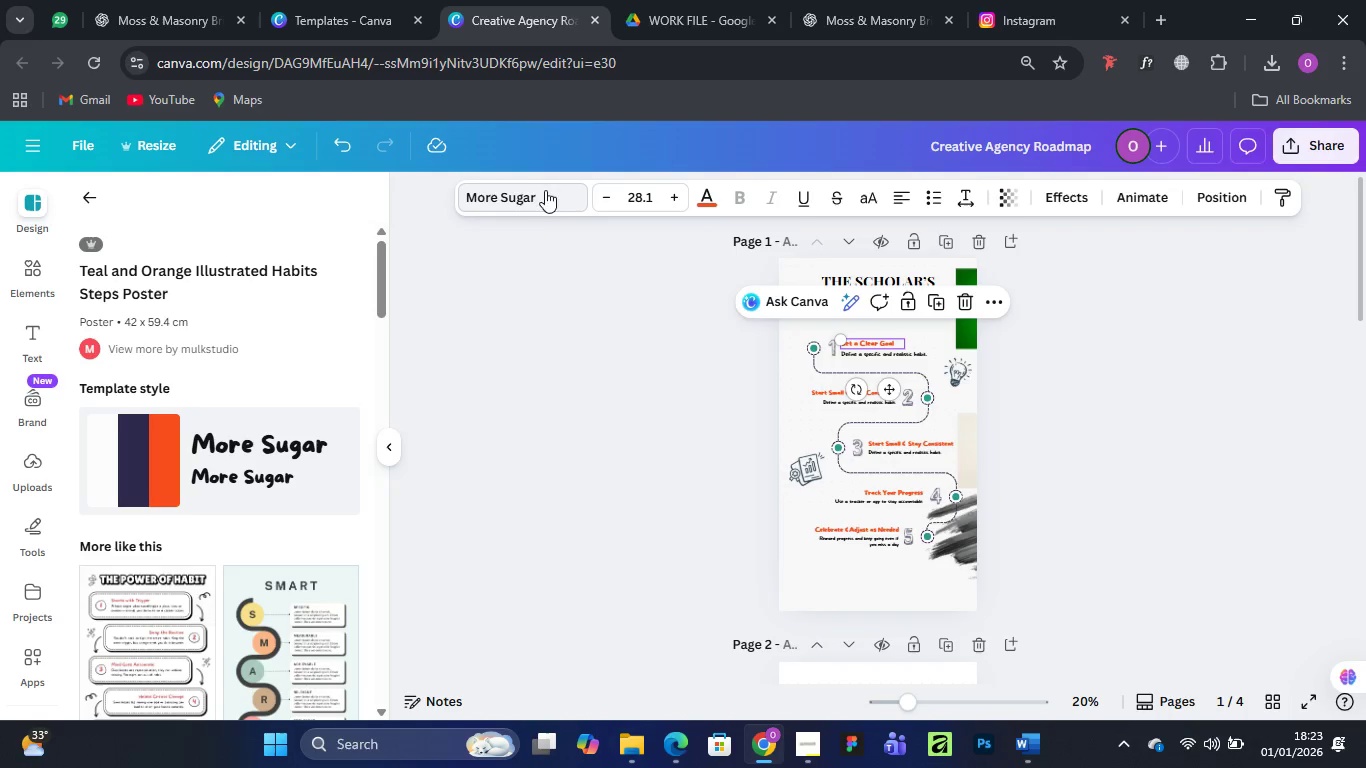 
left_click([517, 192])
 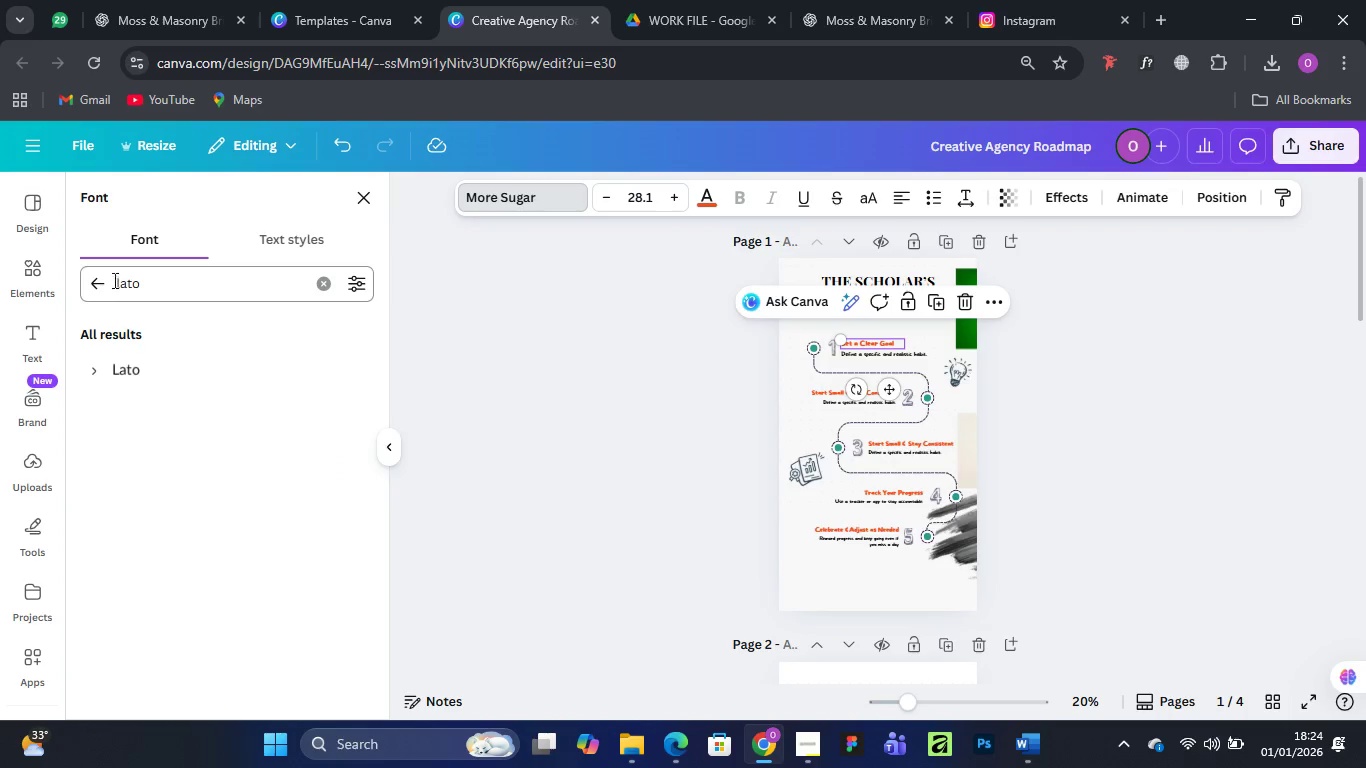 
left_click([95, 281])
 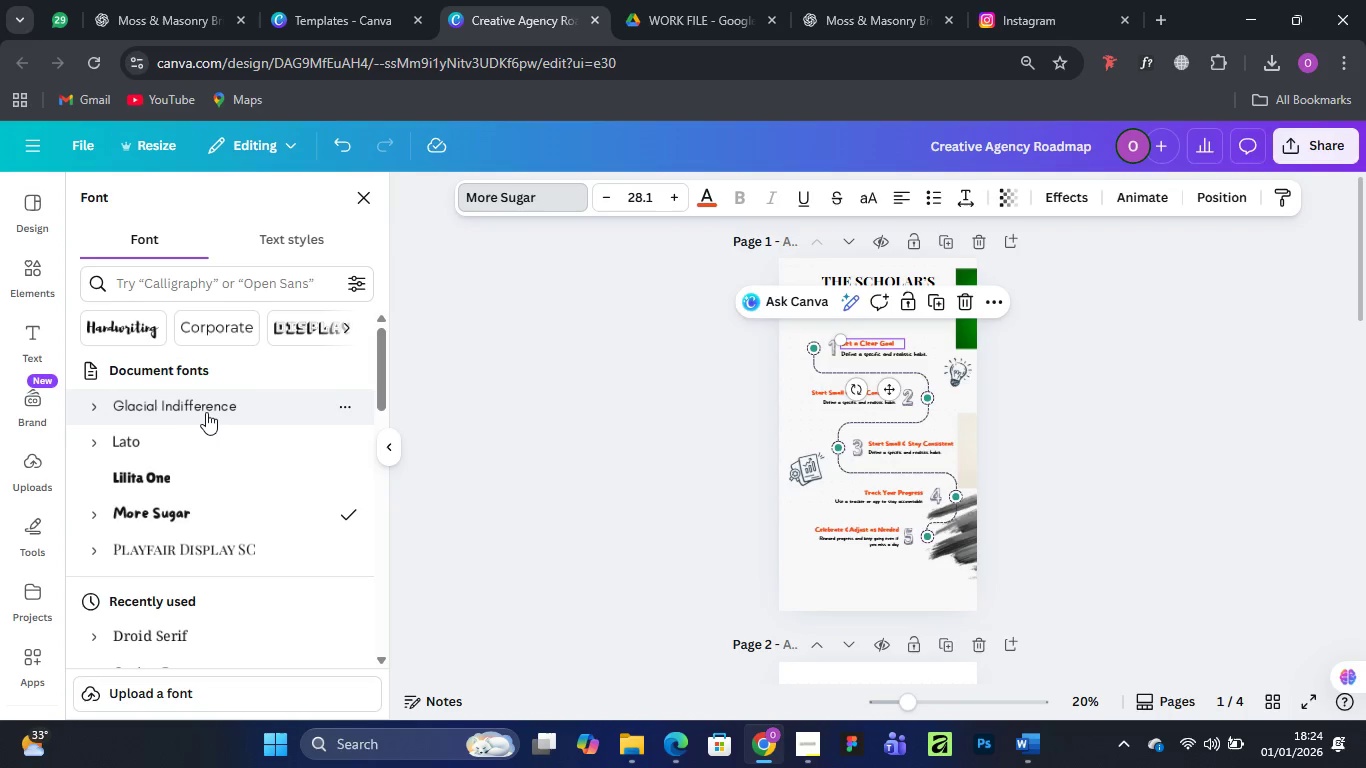 
scroll: coordinate [217, 410], scroll_direction: up, amount: 4.0
 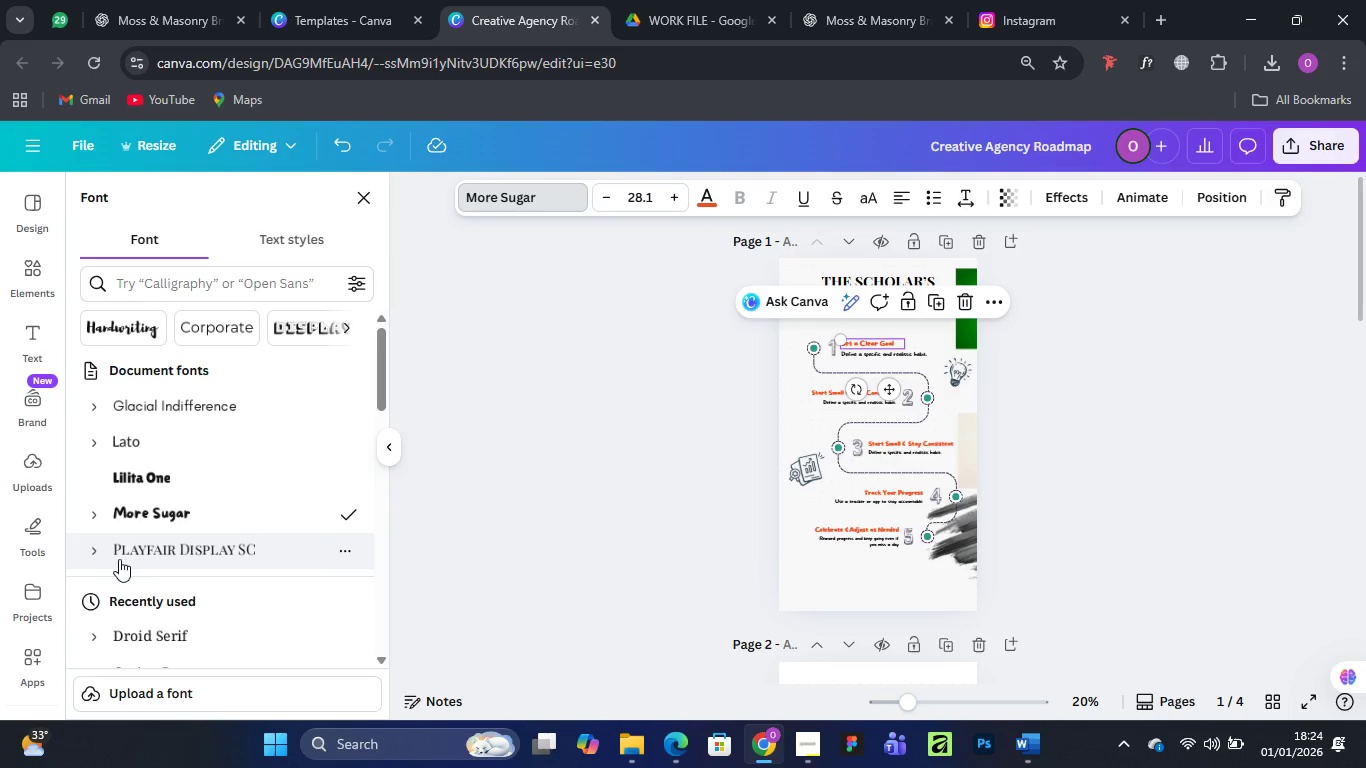 
left_click([89, 553])
 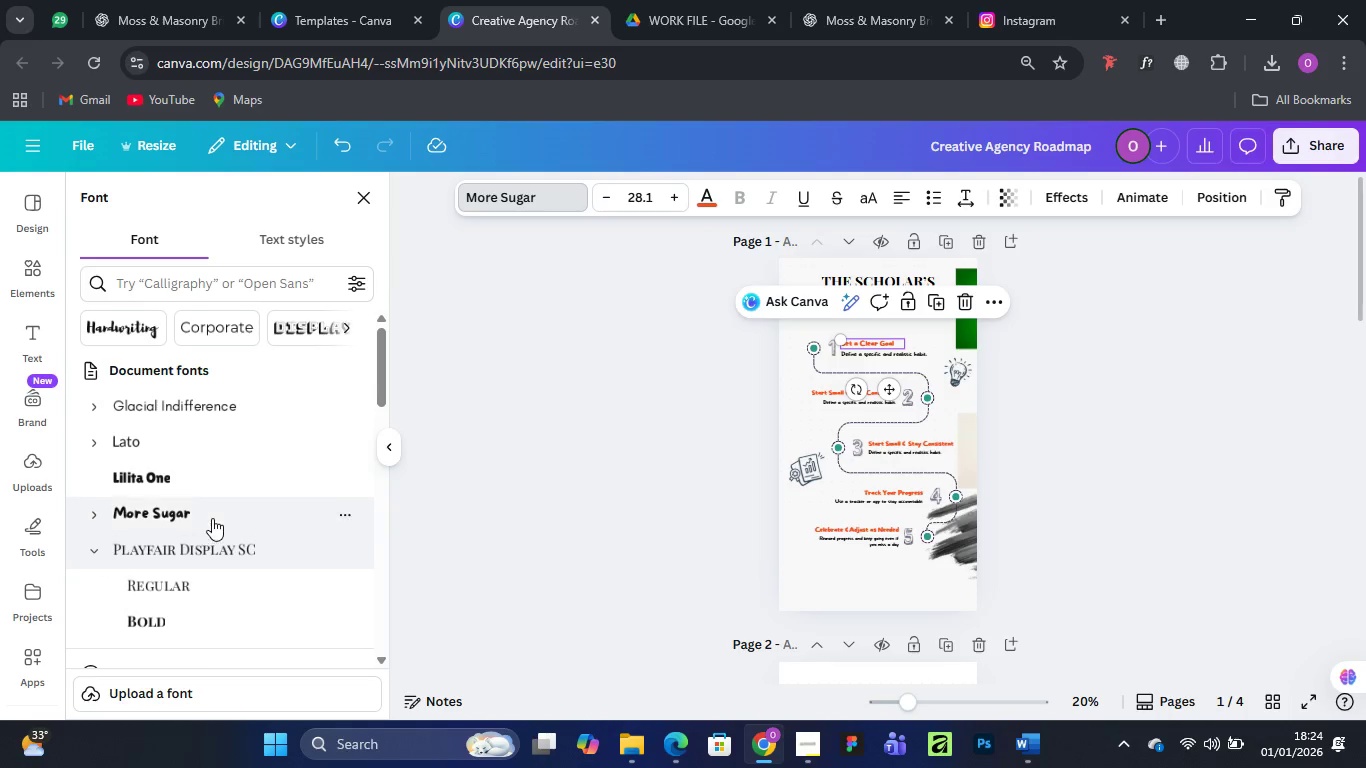 
scroll: coordinate [212, 518], scroll_direction: down, amount: 1.0
 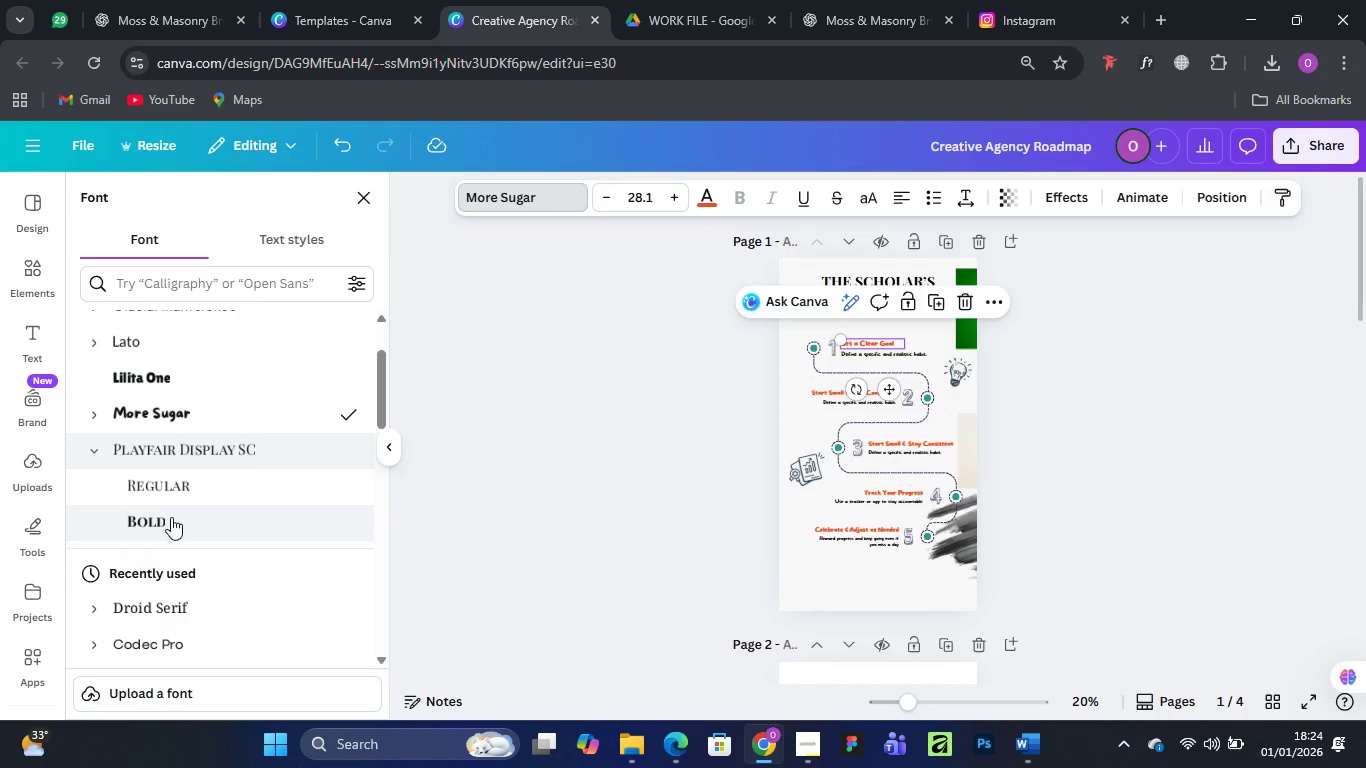 
left_click([171, 517])
 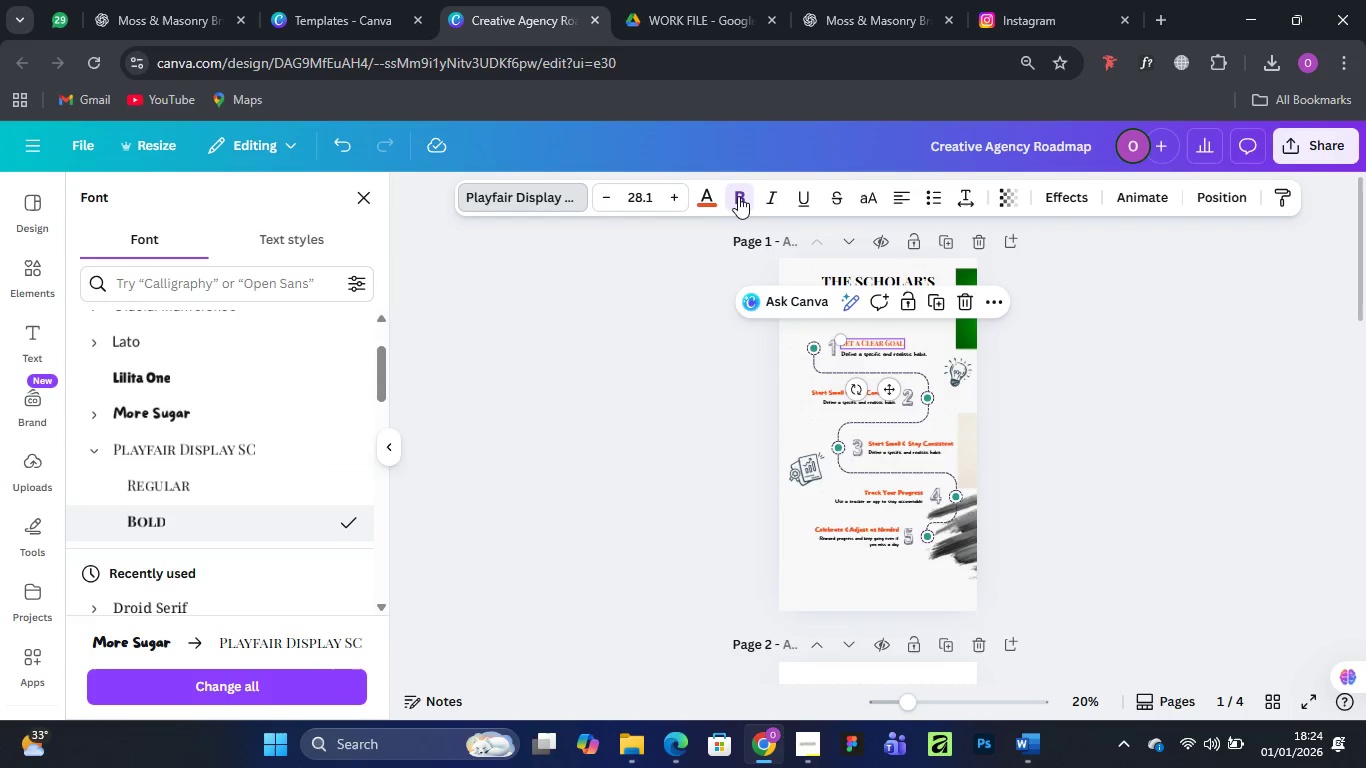 
left_click([739, 195])
 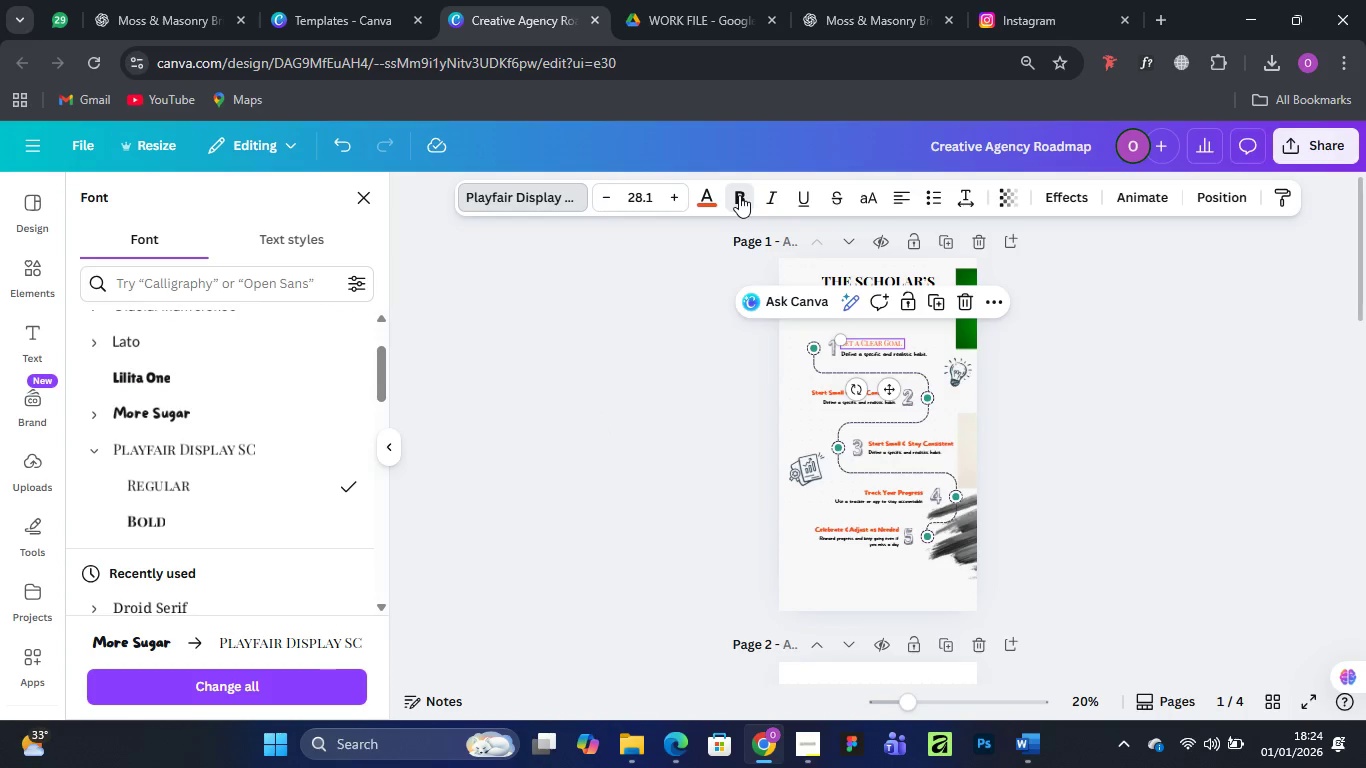 
left_click([739, 195])
 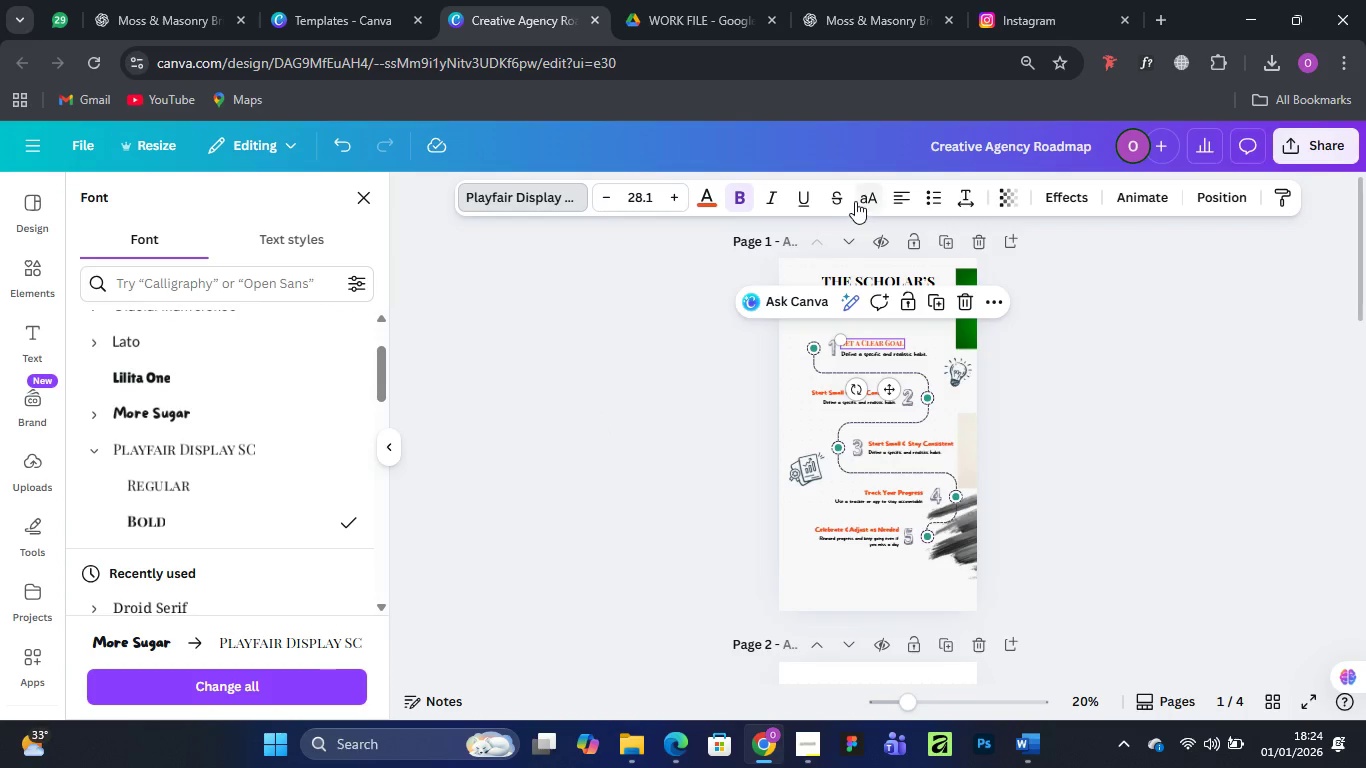 
left_click([866, 195])
 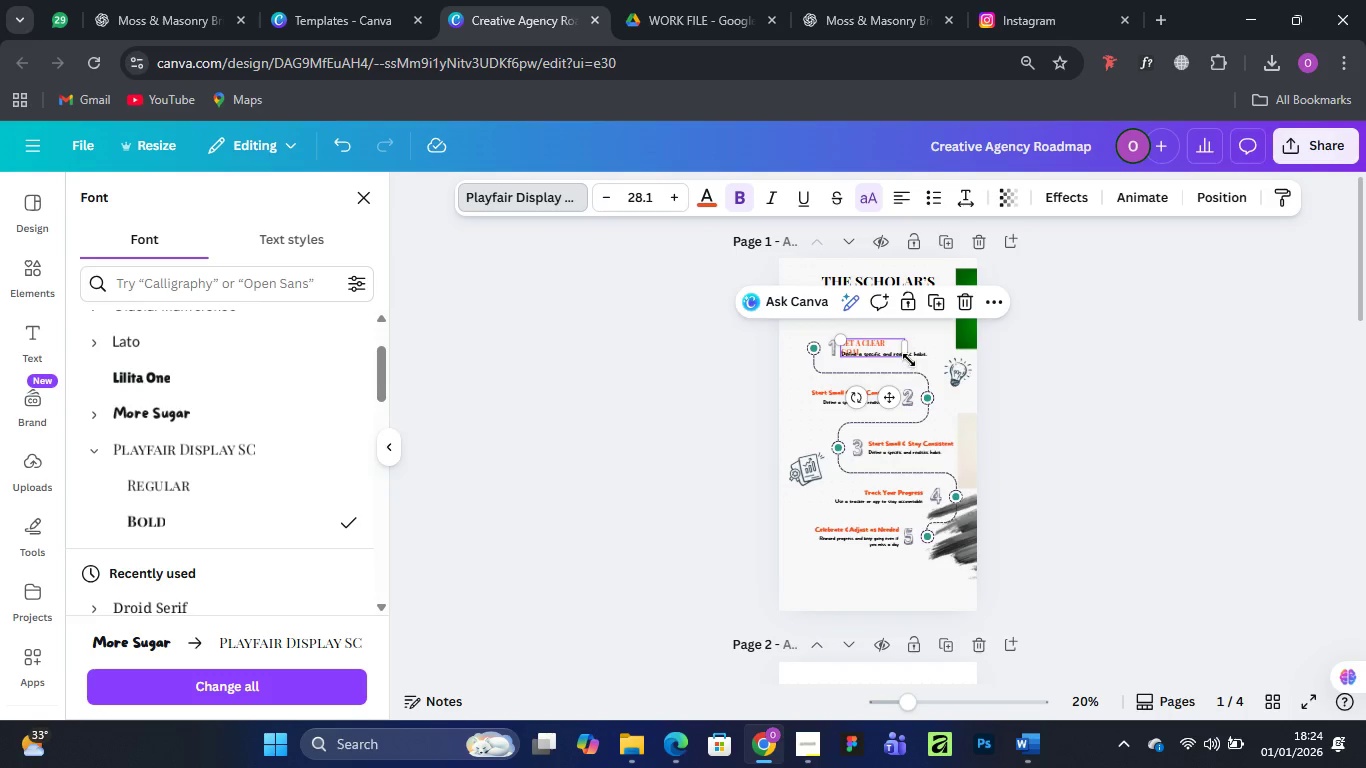 
left_click_drag(start_coordinate=[909, 355], to_coordinate=[932, 350])
 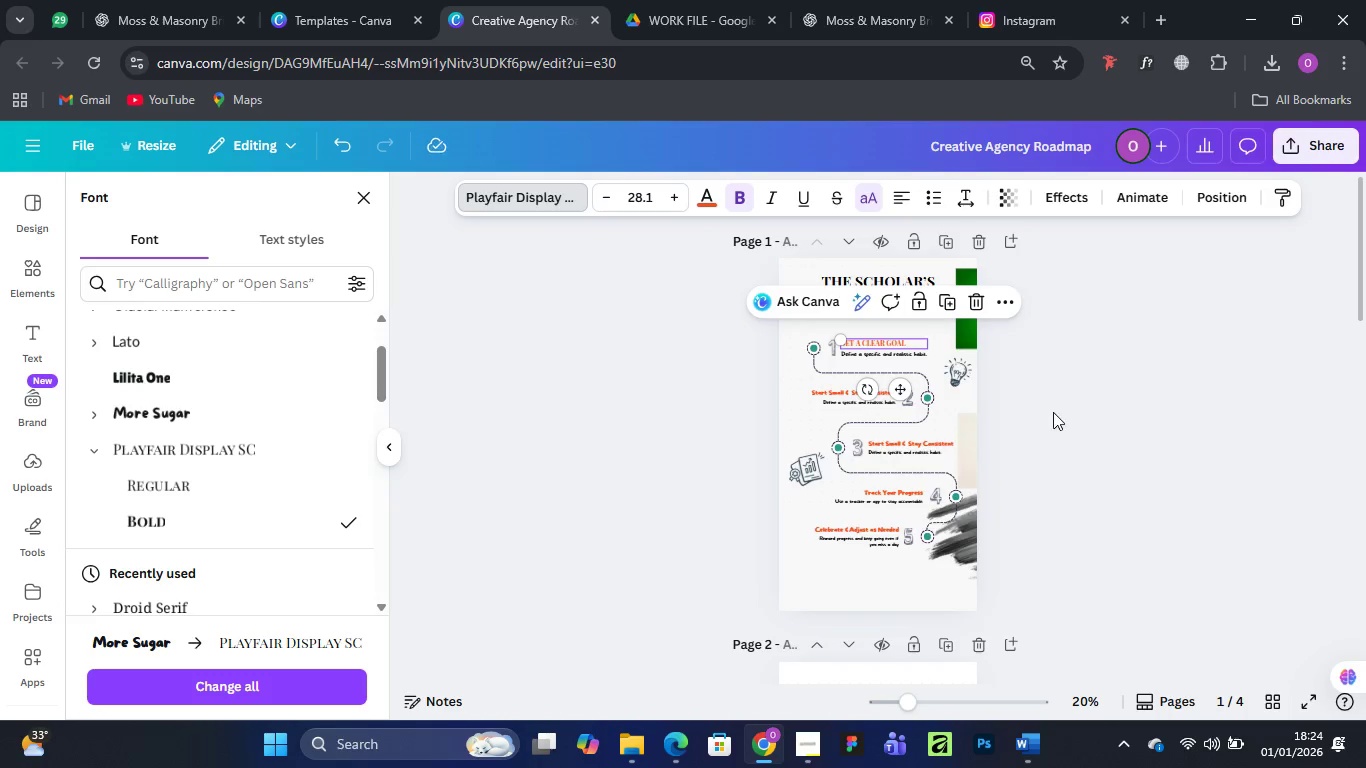 
left_click([1053, 412])
 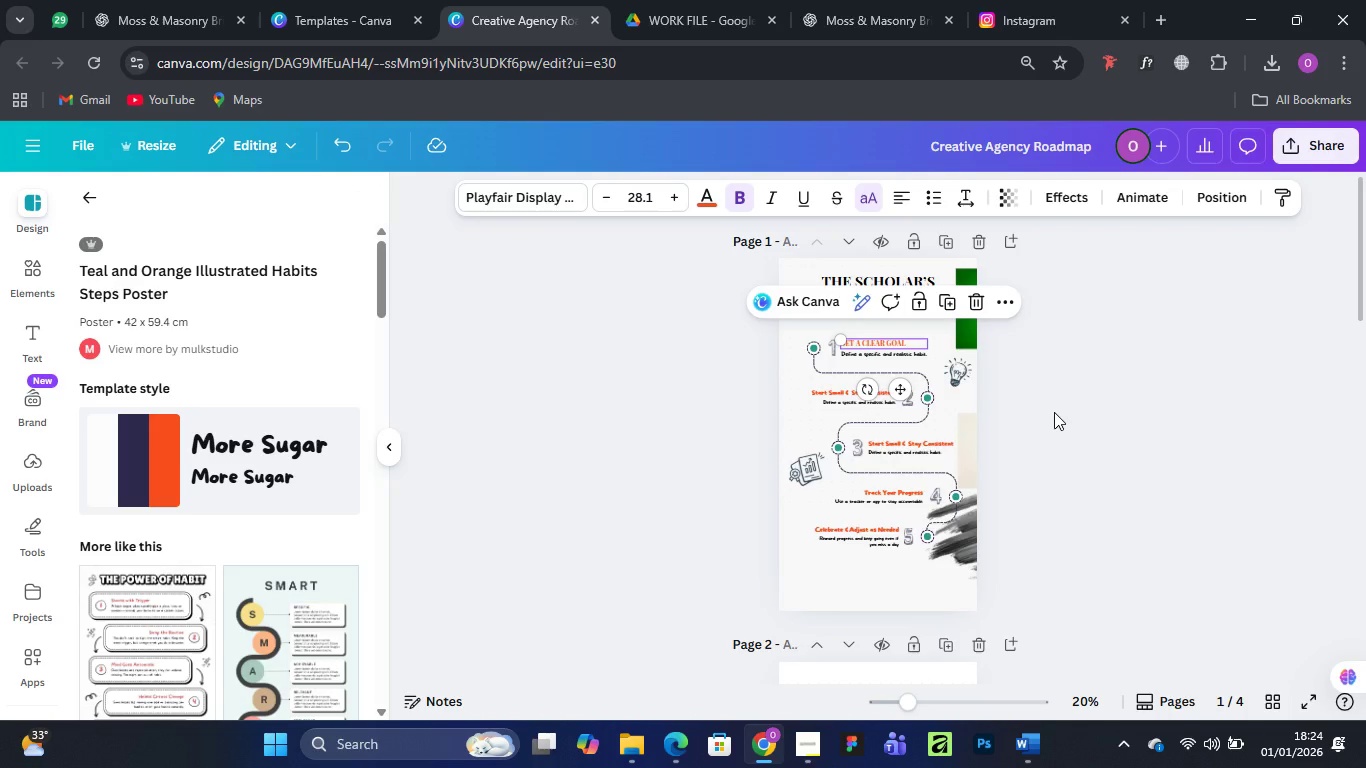 
key(Control+Equal)
 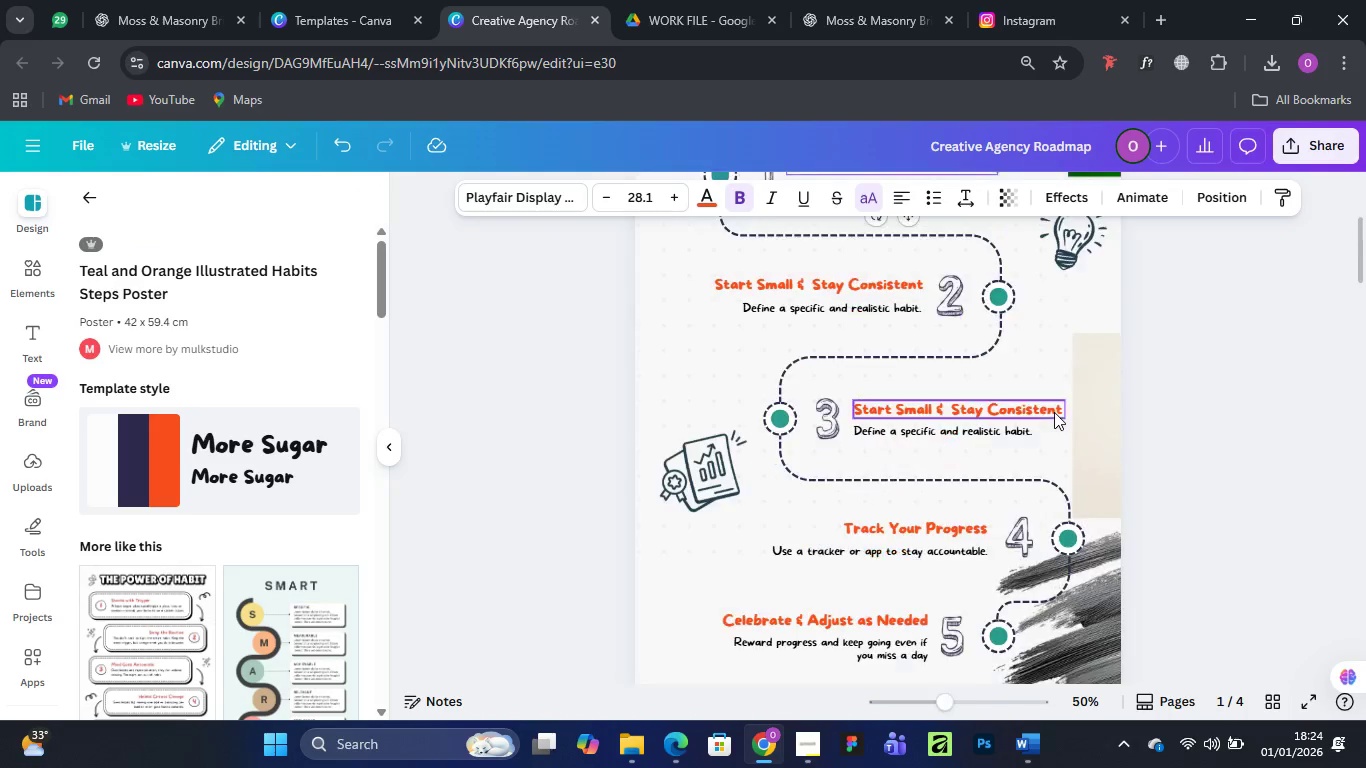 
key(Control+Equal)
 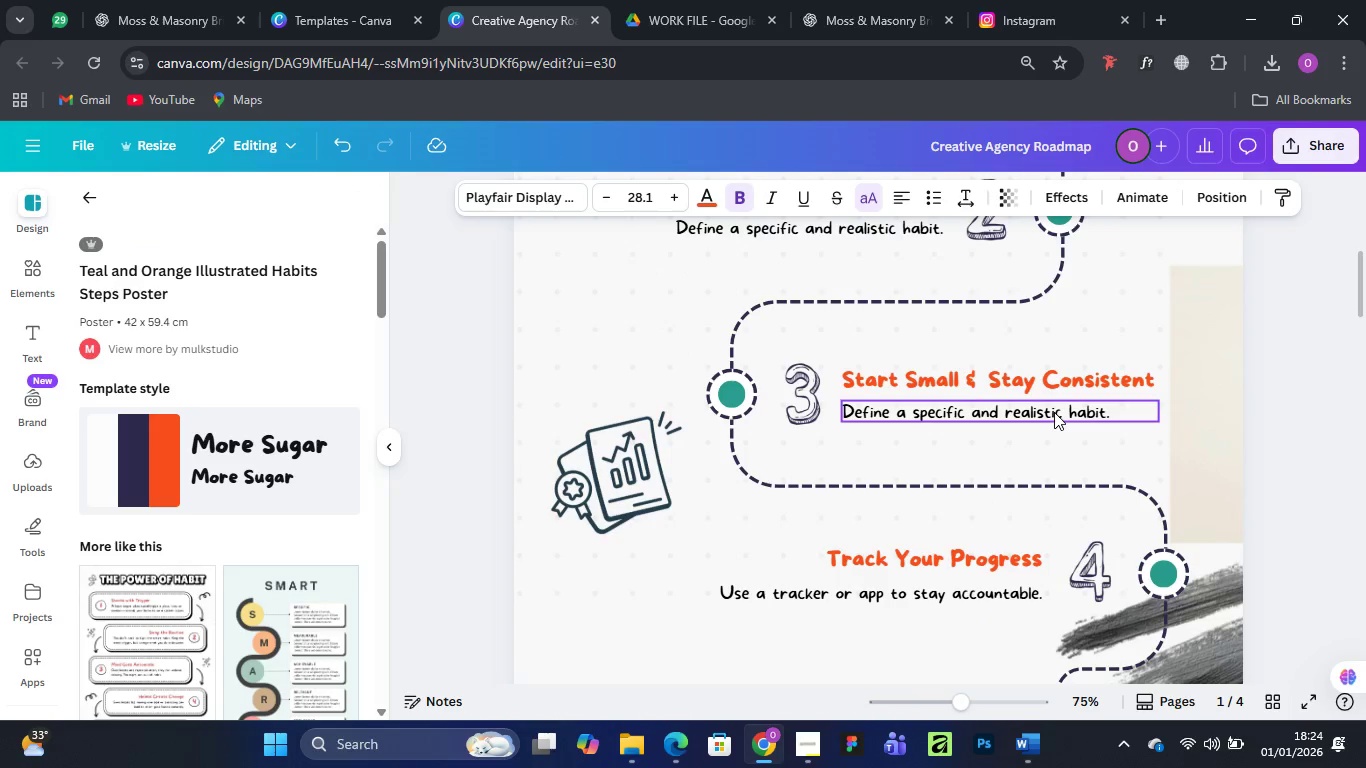 
key(Control+Equal)
 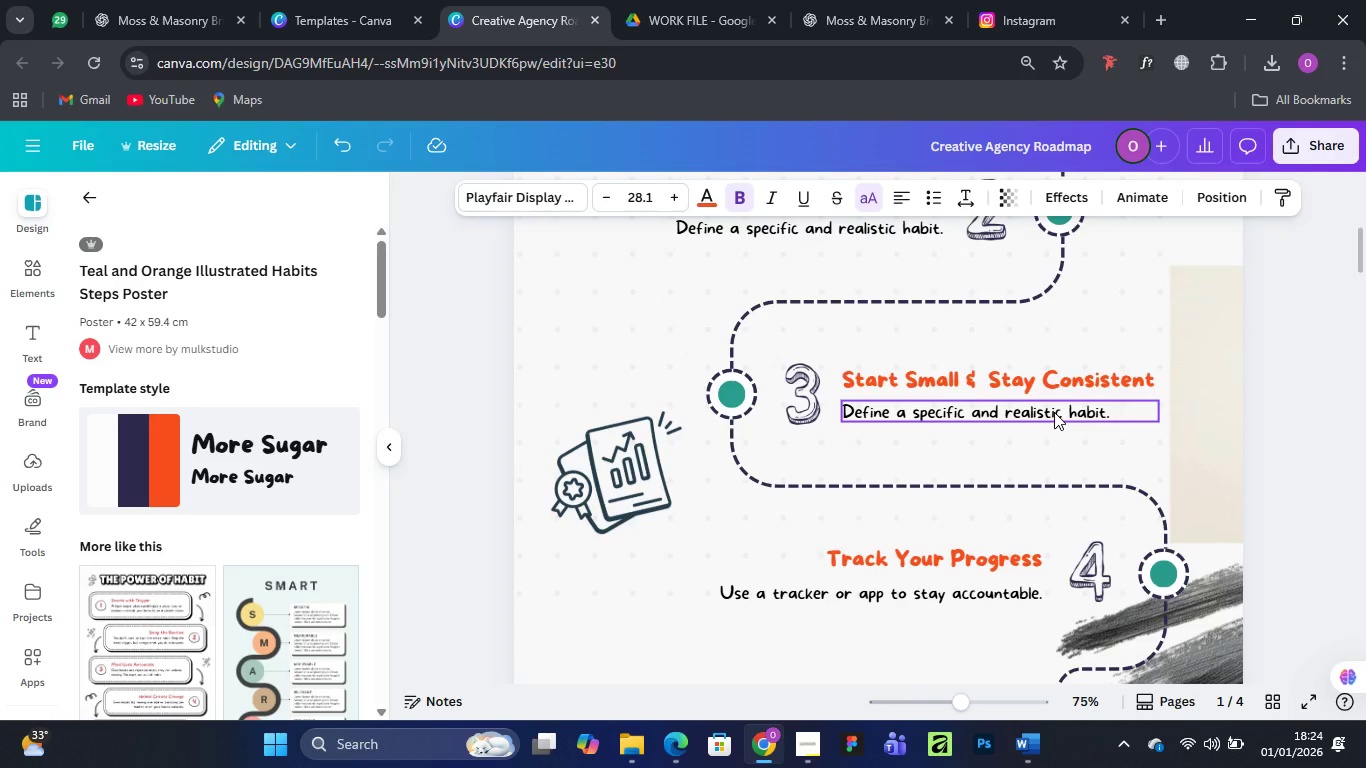 
key(Control+Minus)
 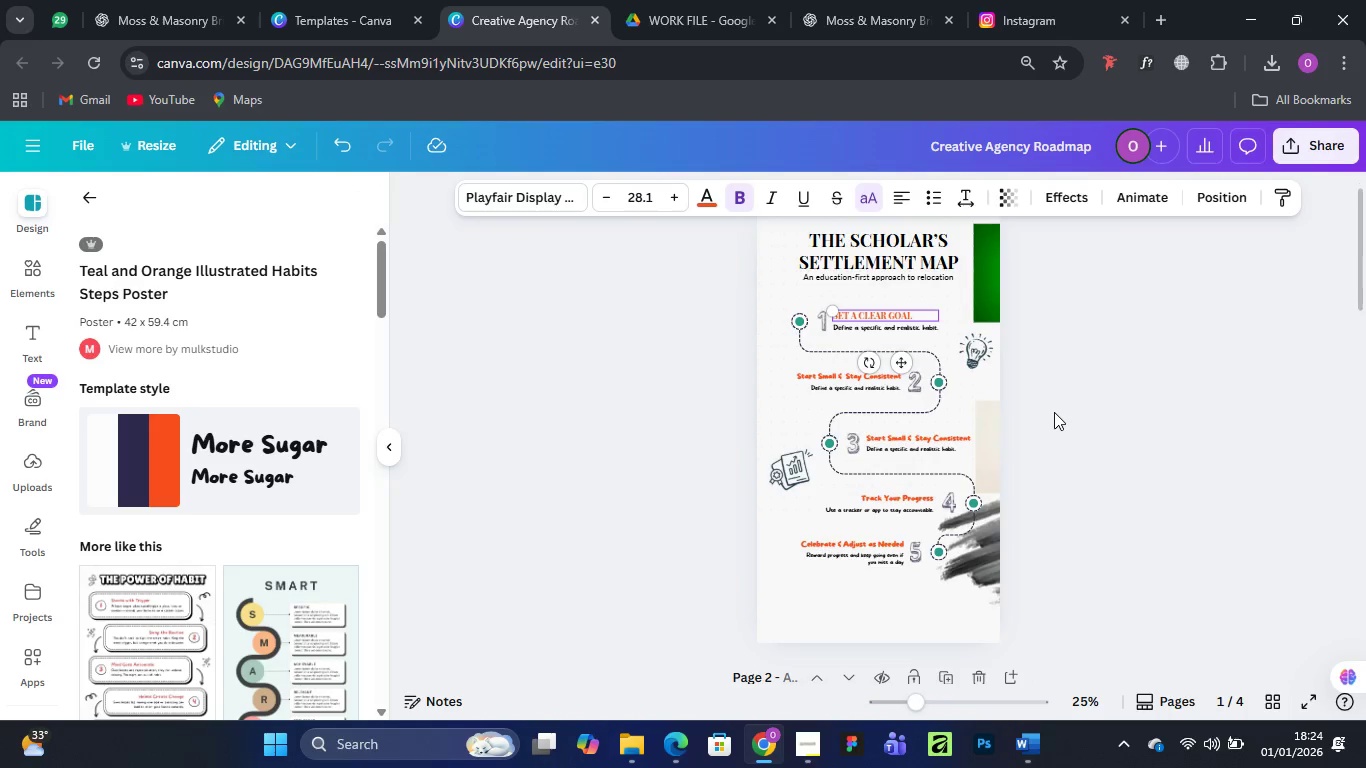 
key(Control+Minus)
 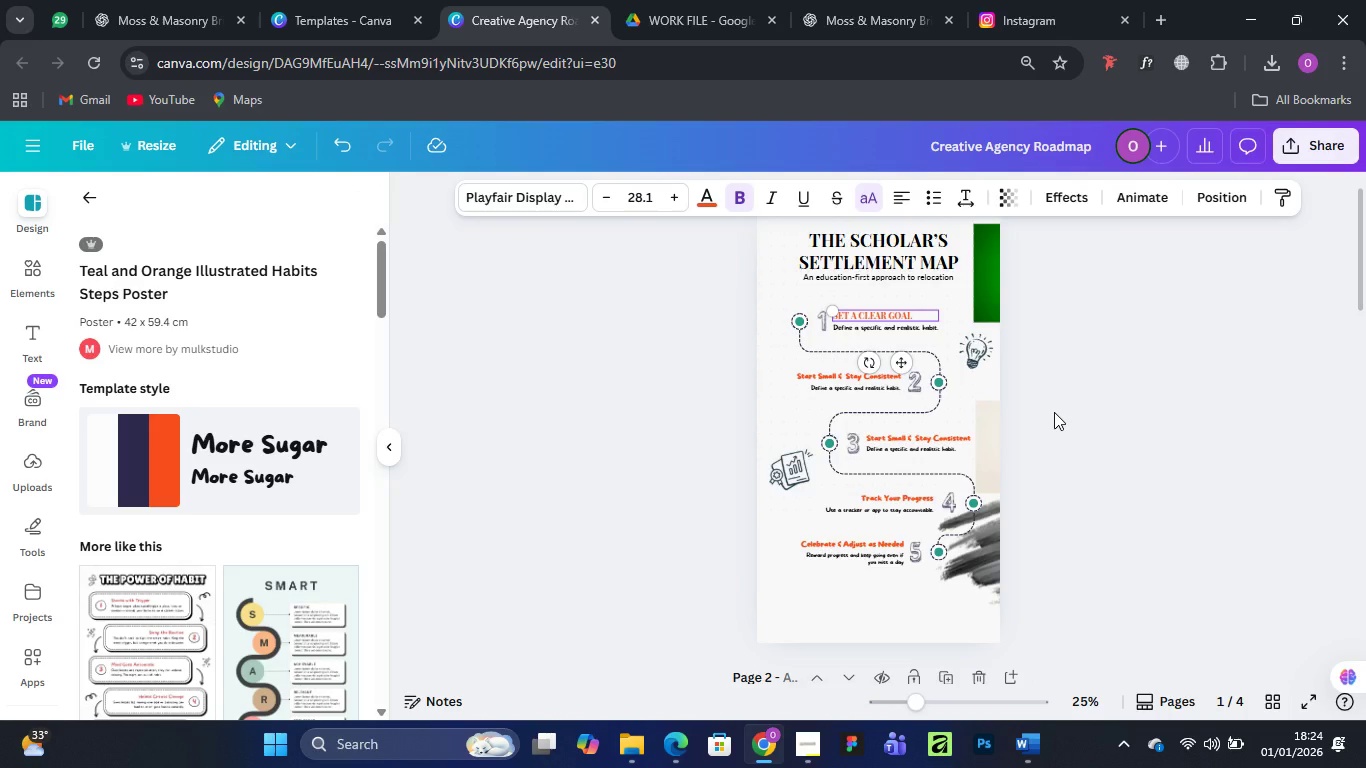 
hold_key(key=ControlLeft, duration=1.5)
 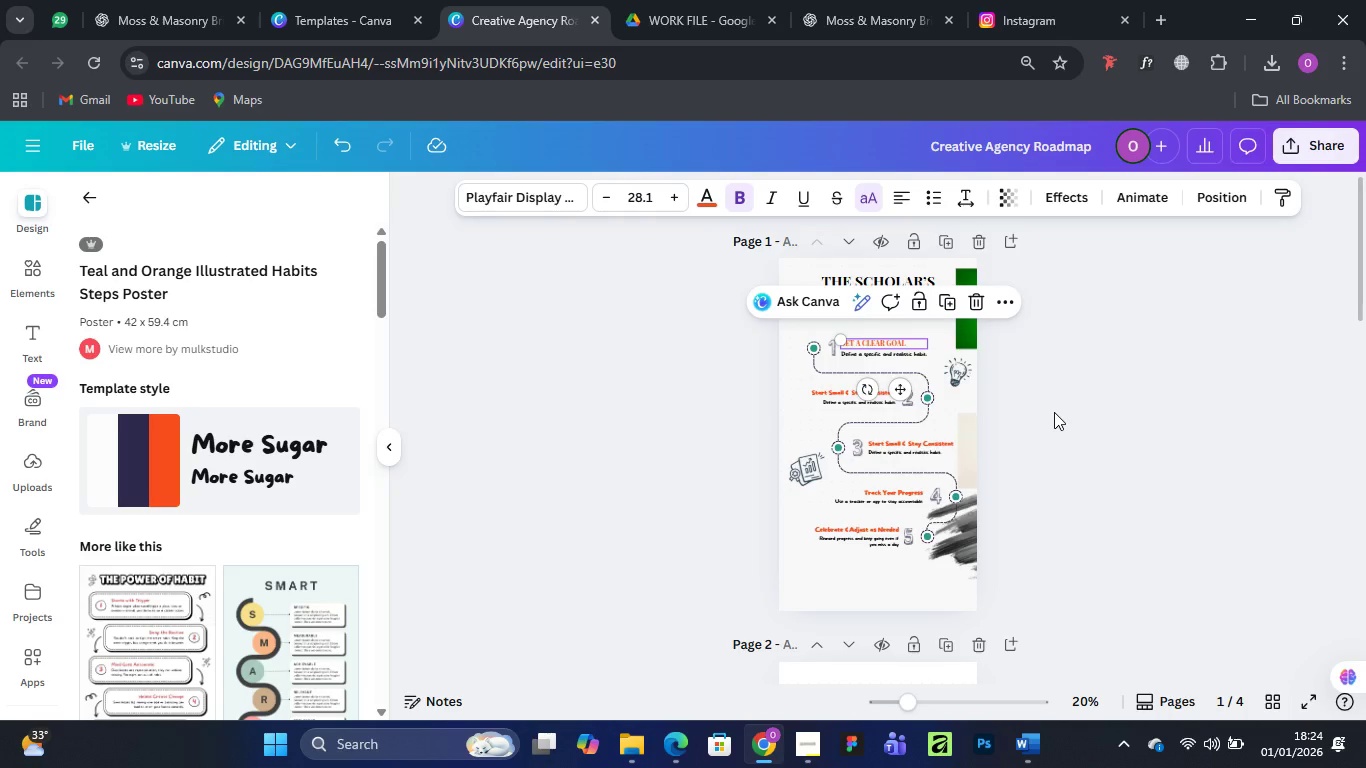 
key(Control+Minus)
 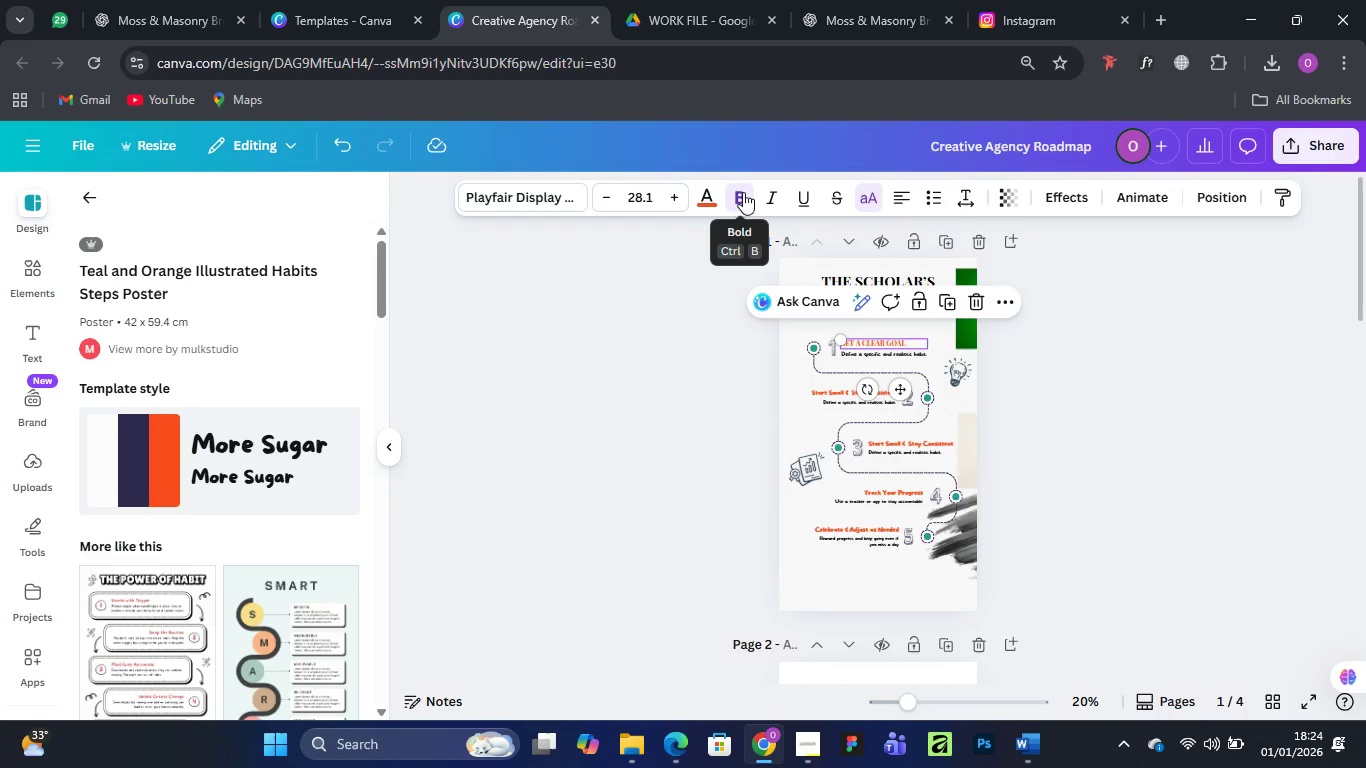 
left_click([863, 344])
 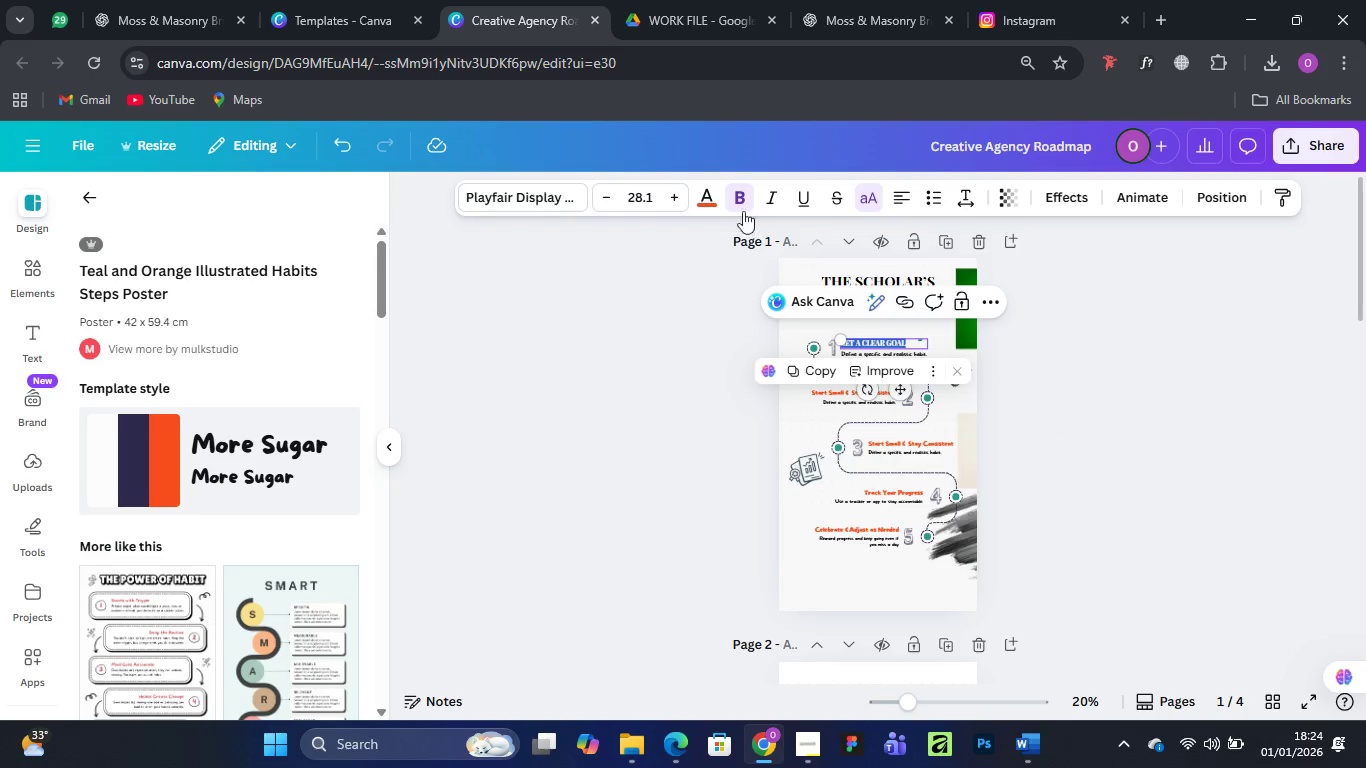 
left_click([733, 197])
 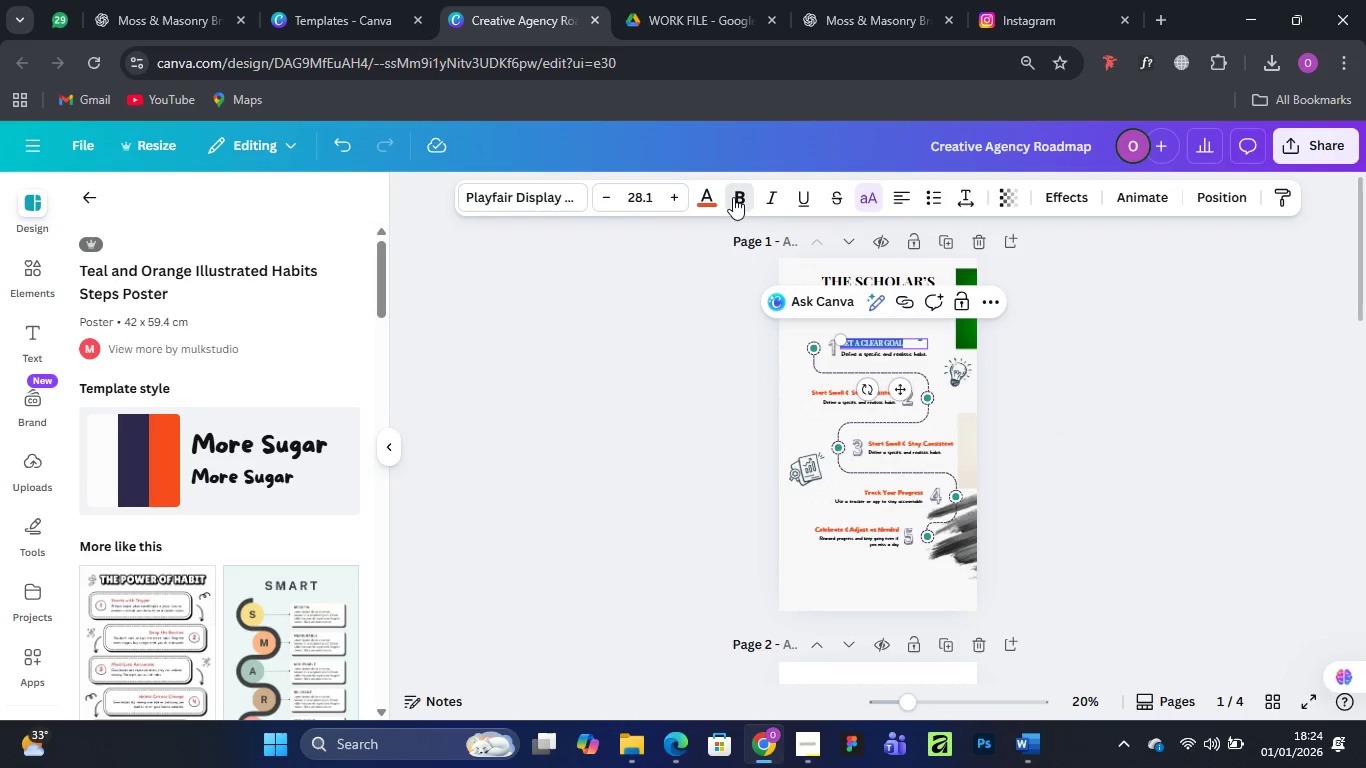 
left_click([733, 197])
 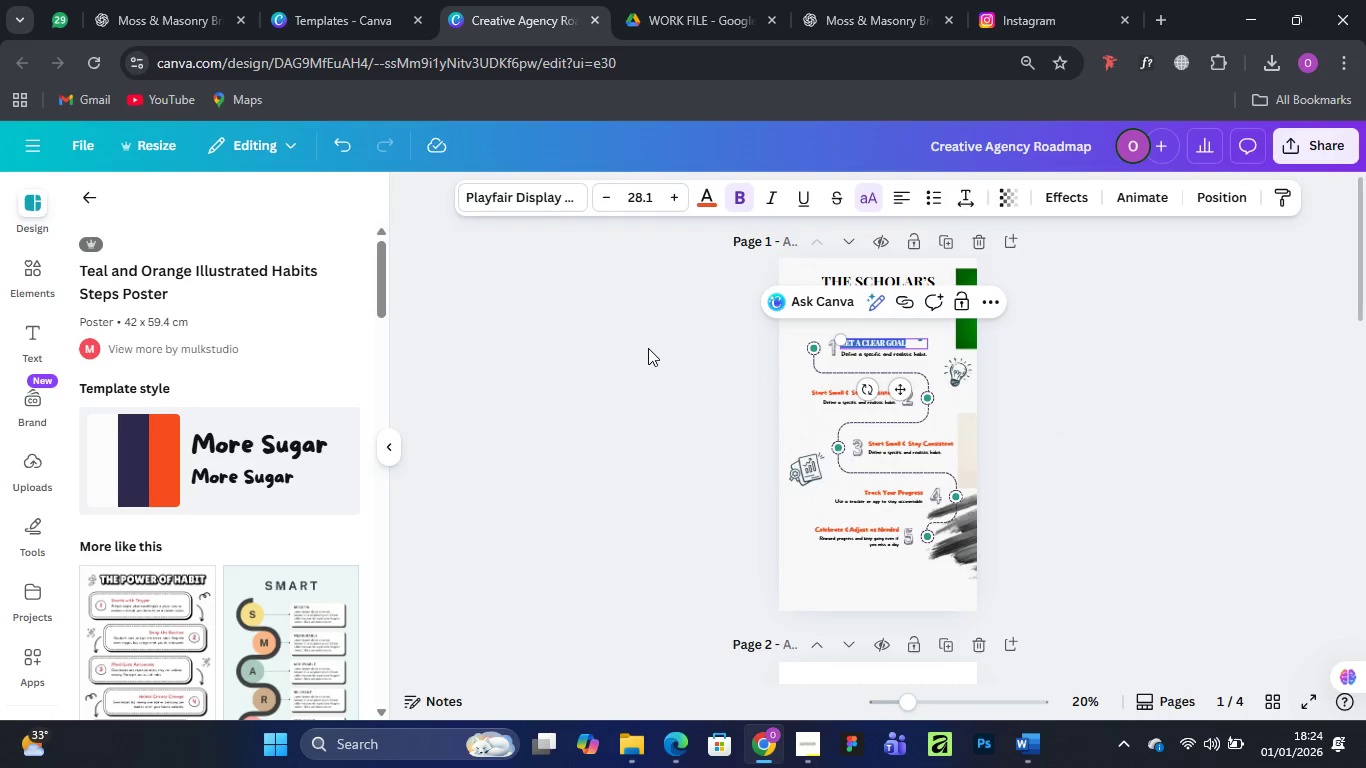 
left_click([648, 348])
 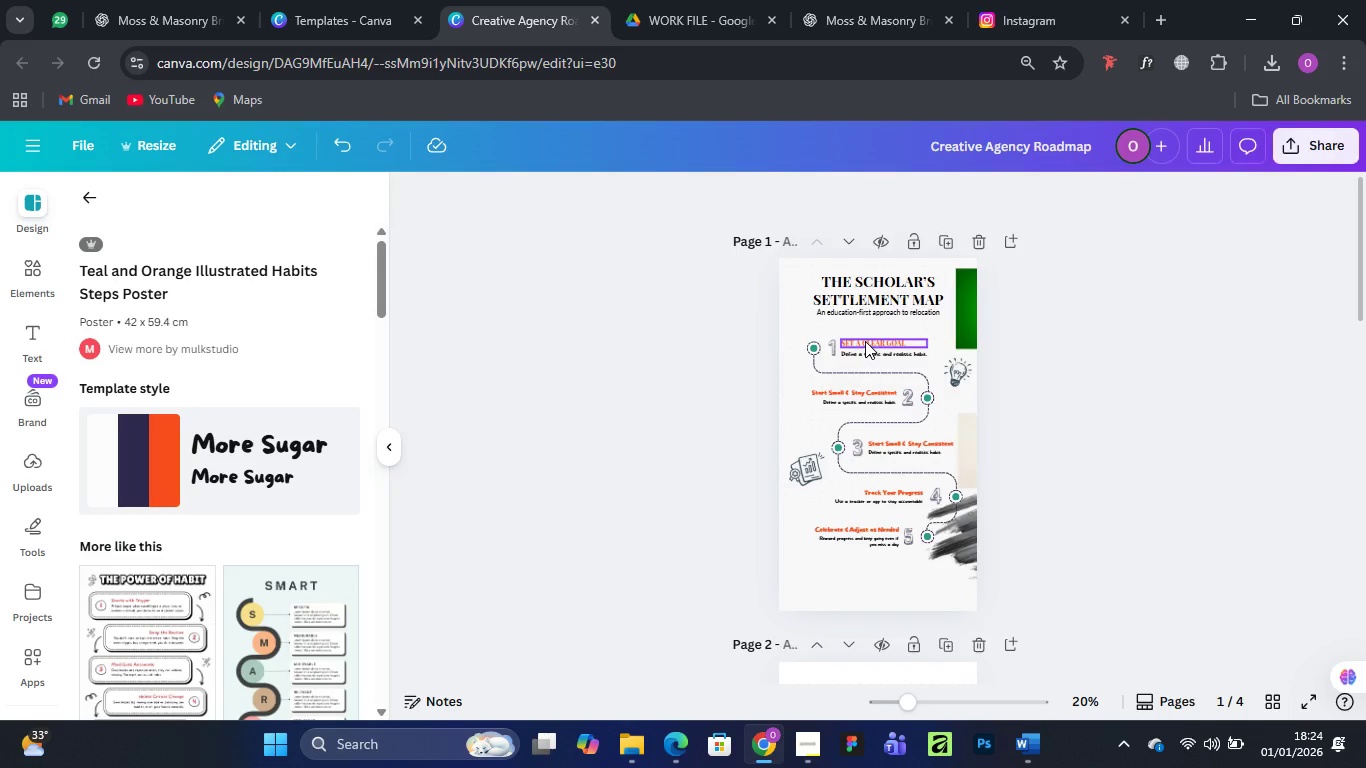 
left_click([865, 341])
 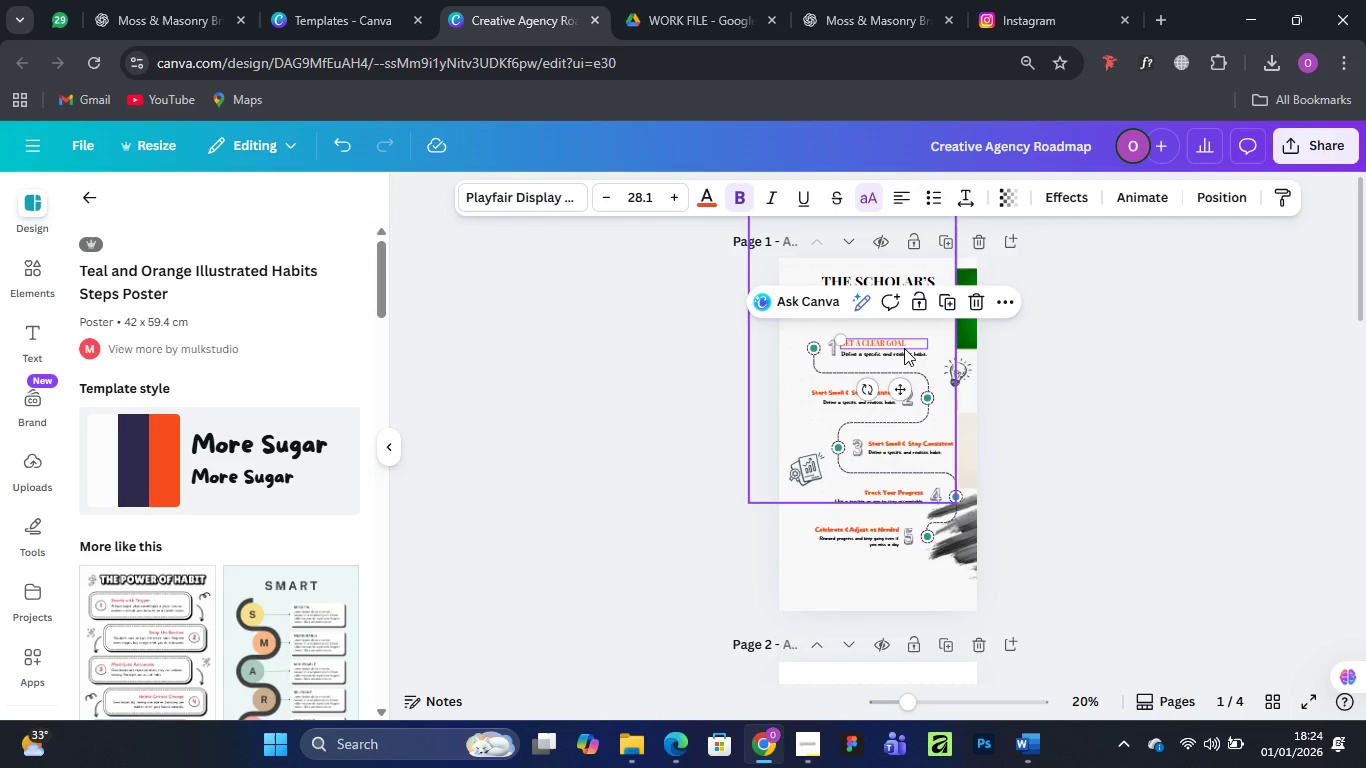 
key(Control+Equal)
 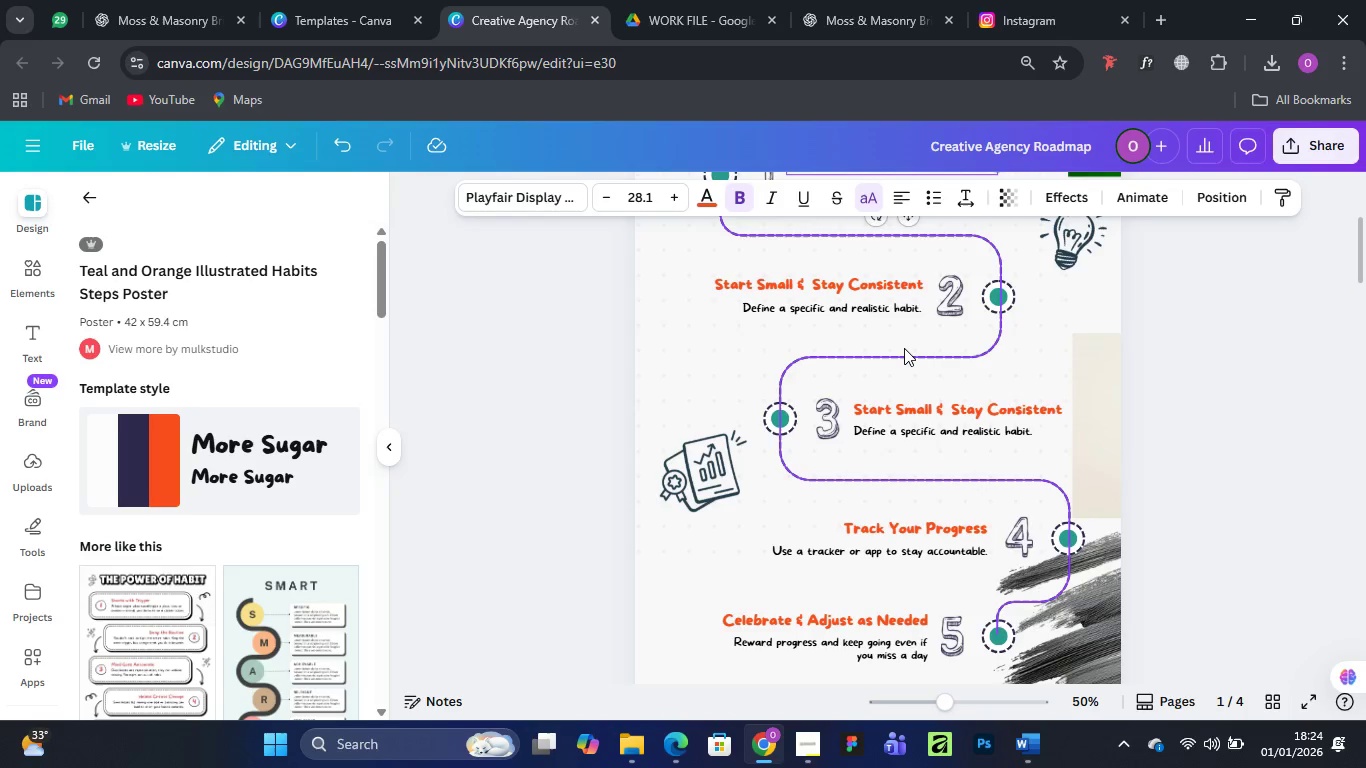 
key(Control+Equal)
 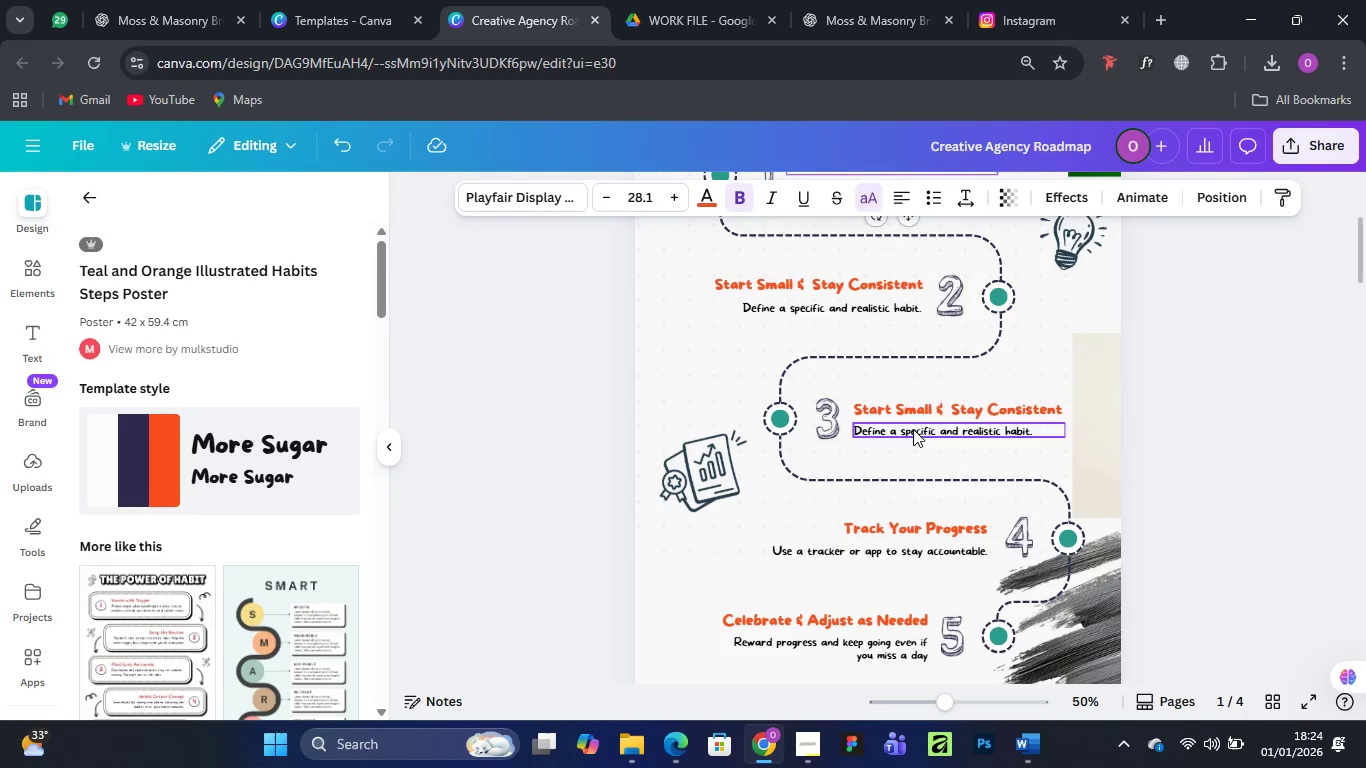 
scroll: coordinate [887, 387], scroll_direction: up, amount: 2.0
 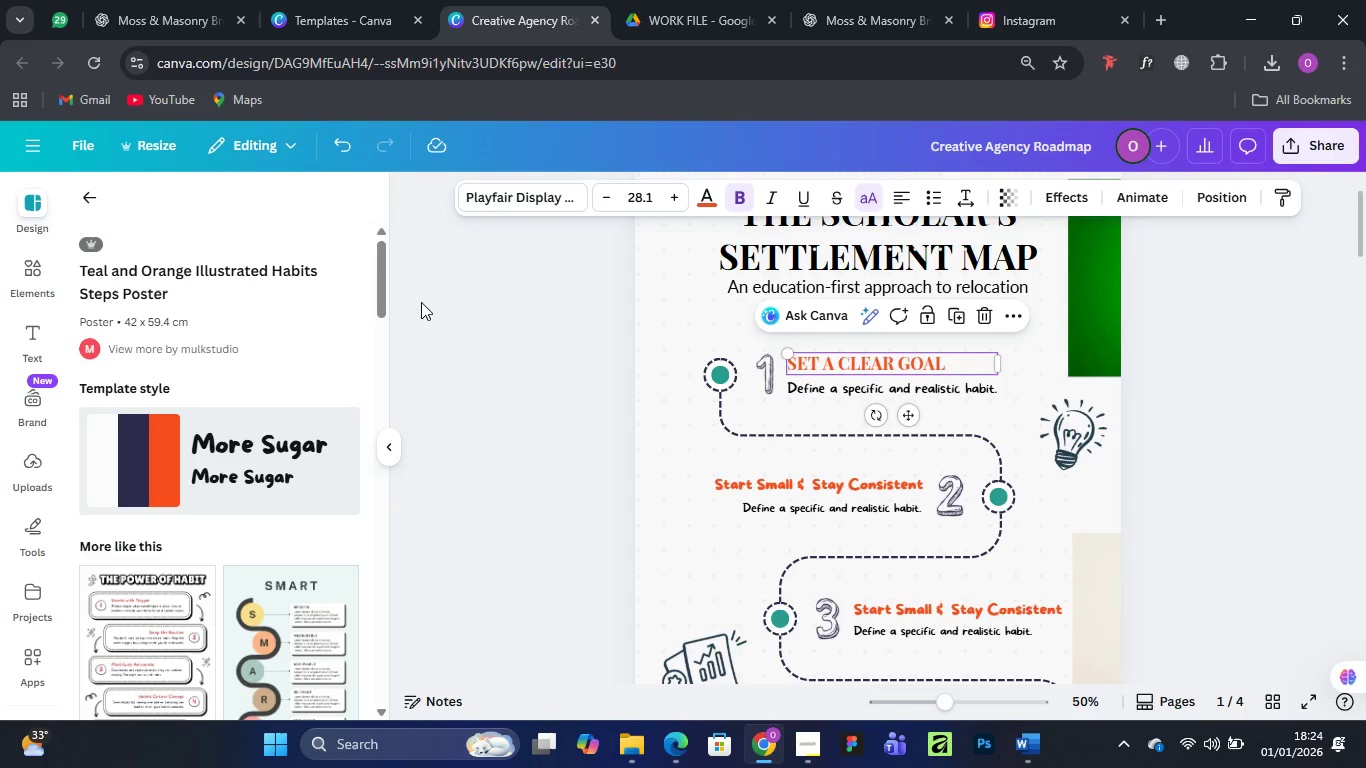 
left_click([707, 201])
 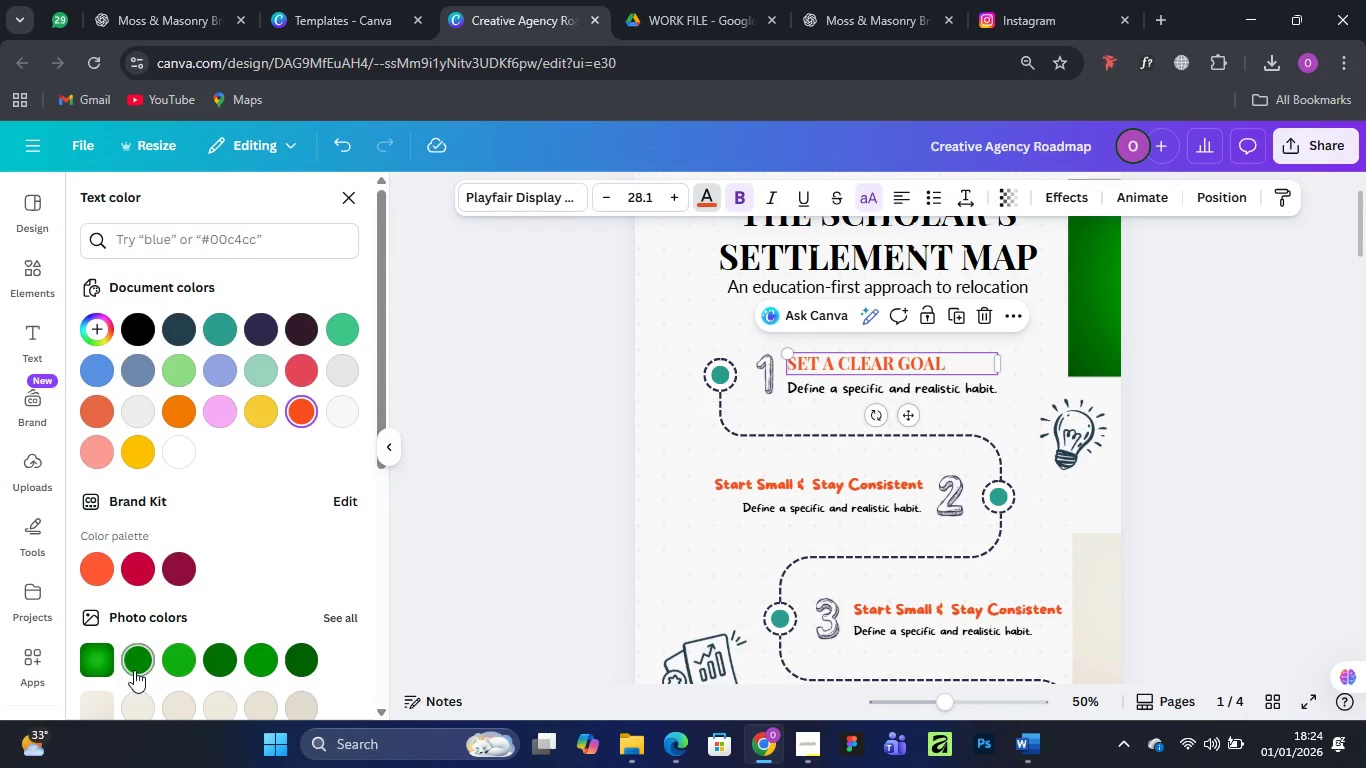 
left_click([133, 660])
 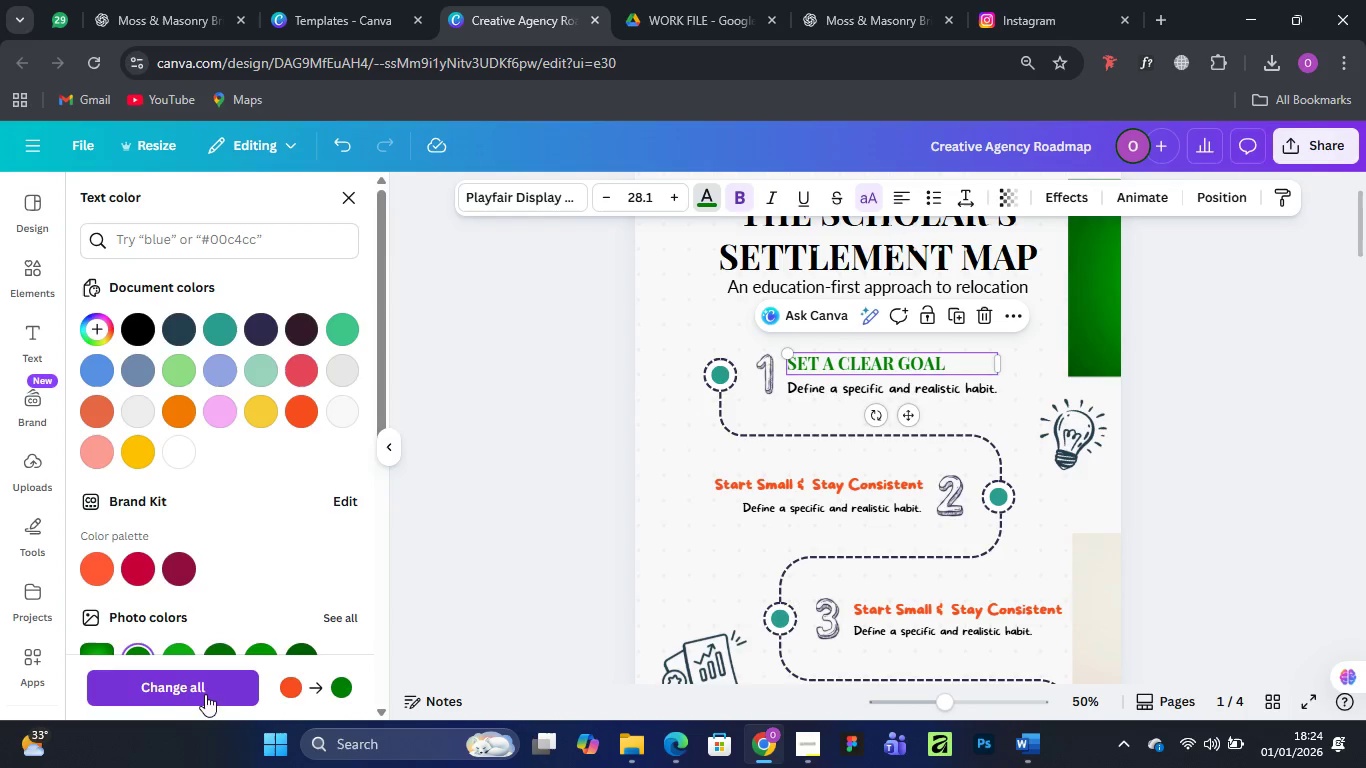 
left_click([188, 688])